 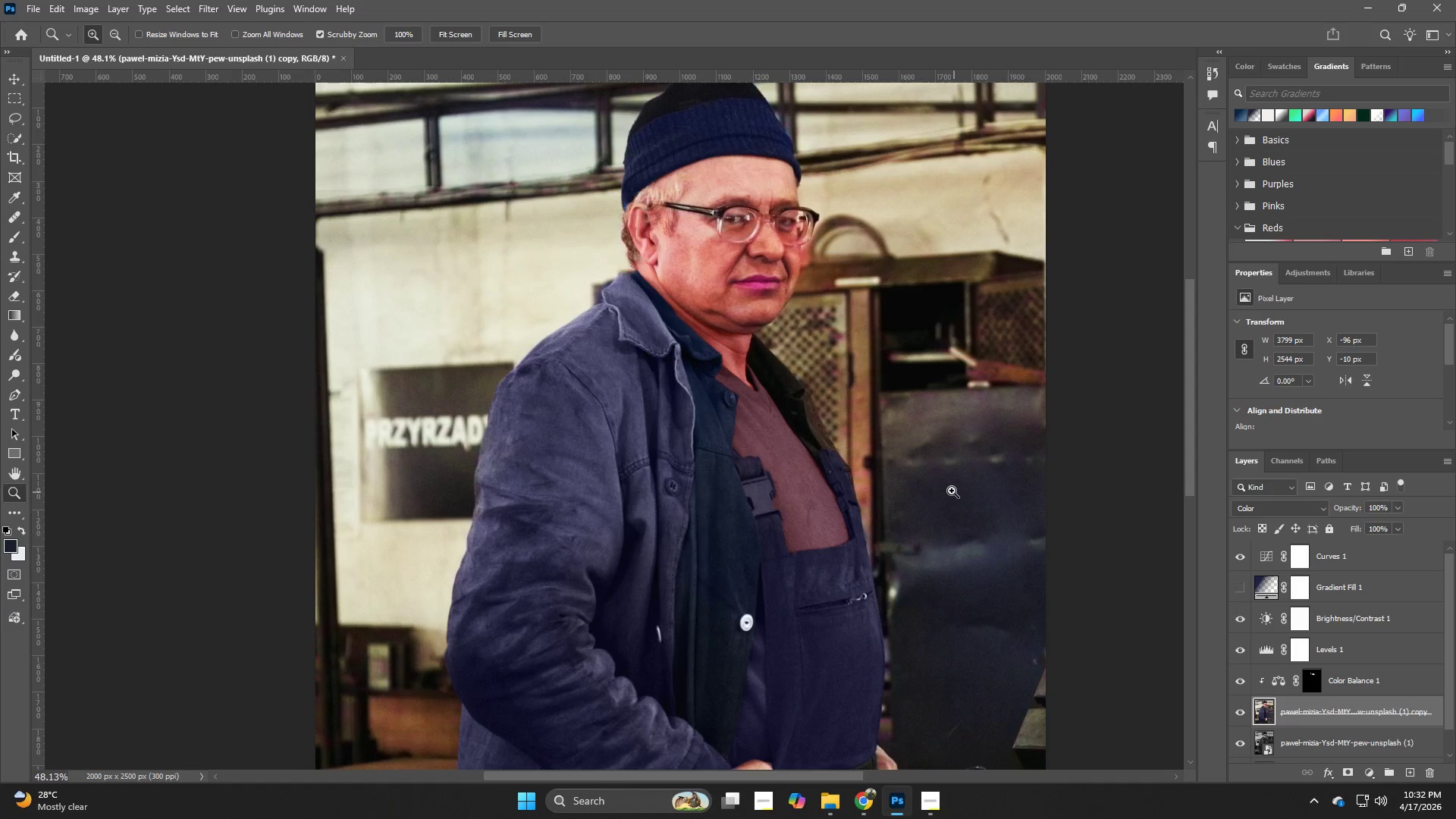 
left_click_drag(start_coordinate=[952, 491], to_coordinate=[913, 504])
 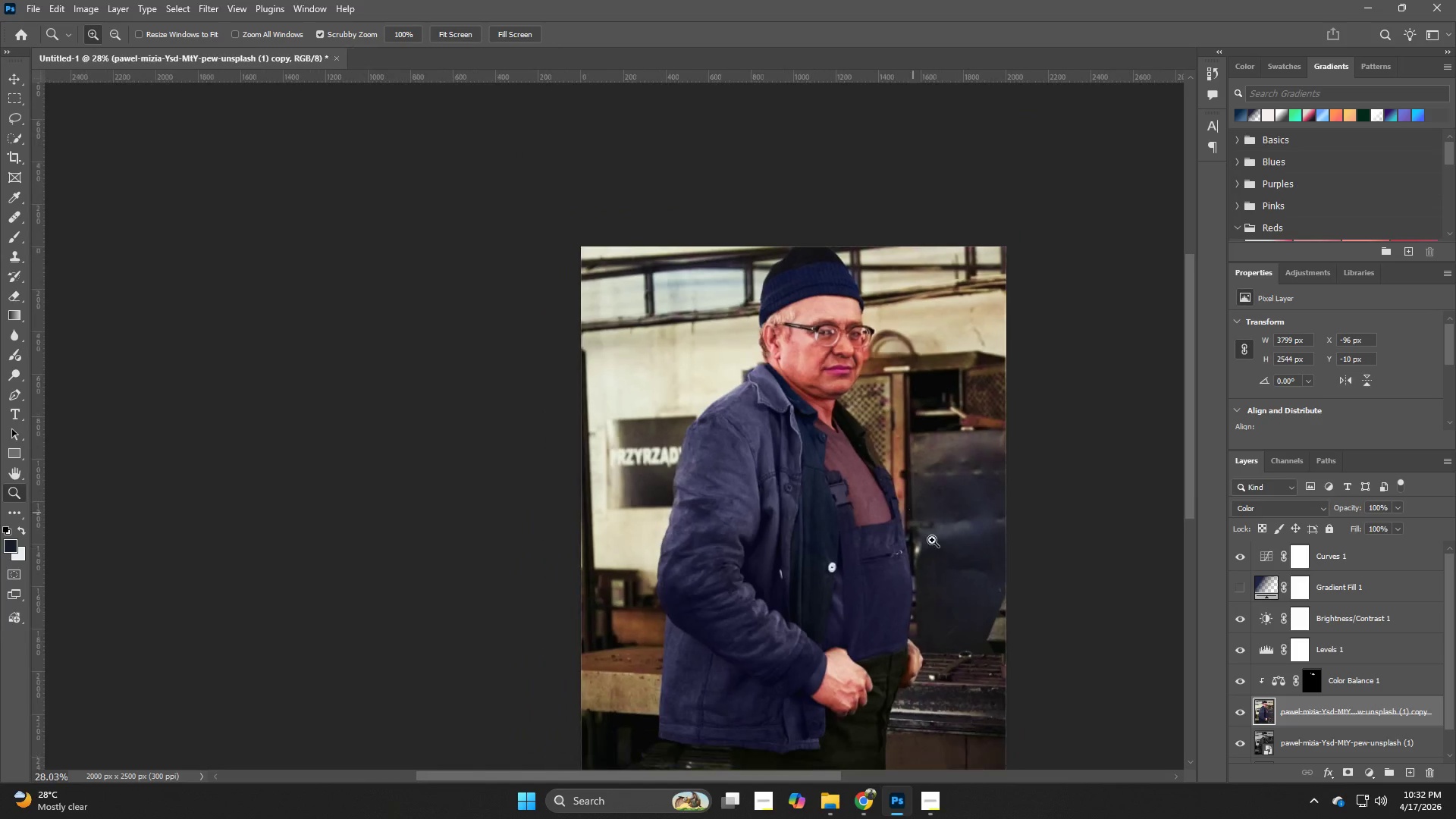 
hold_key(key=Space, duration=0.67)
 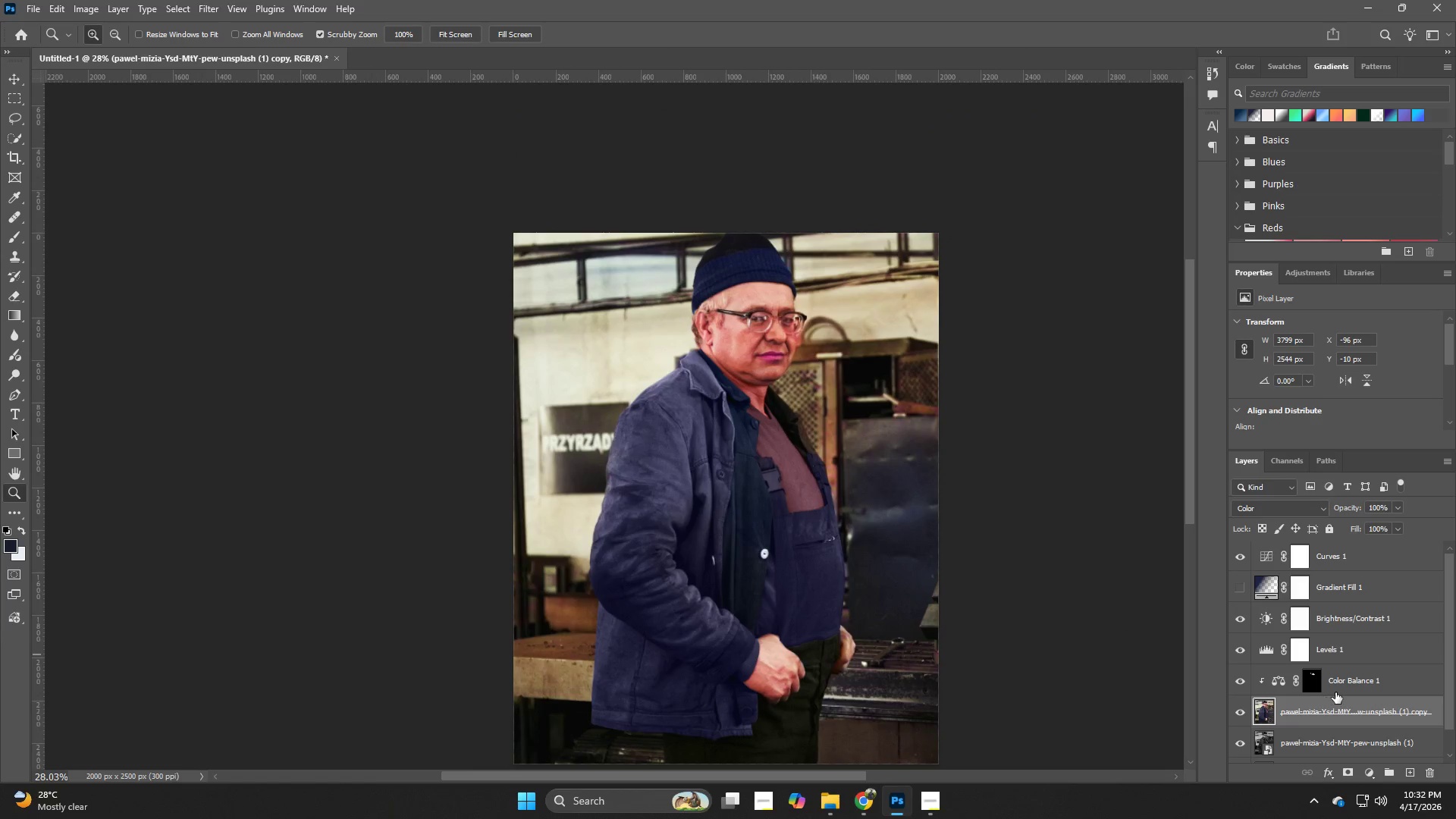 
left_click_drag(start_coordinate=[941, 563], to_coordinate=[874, 550])
 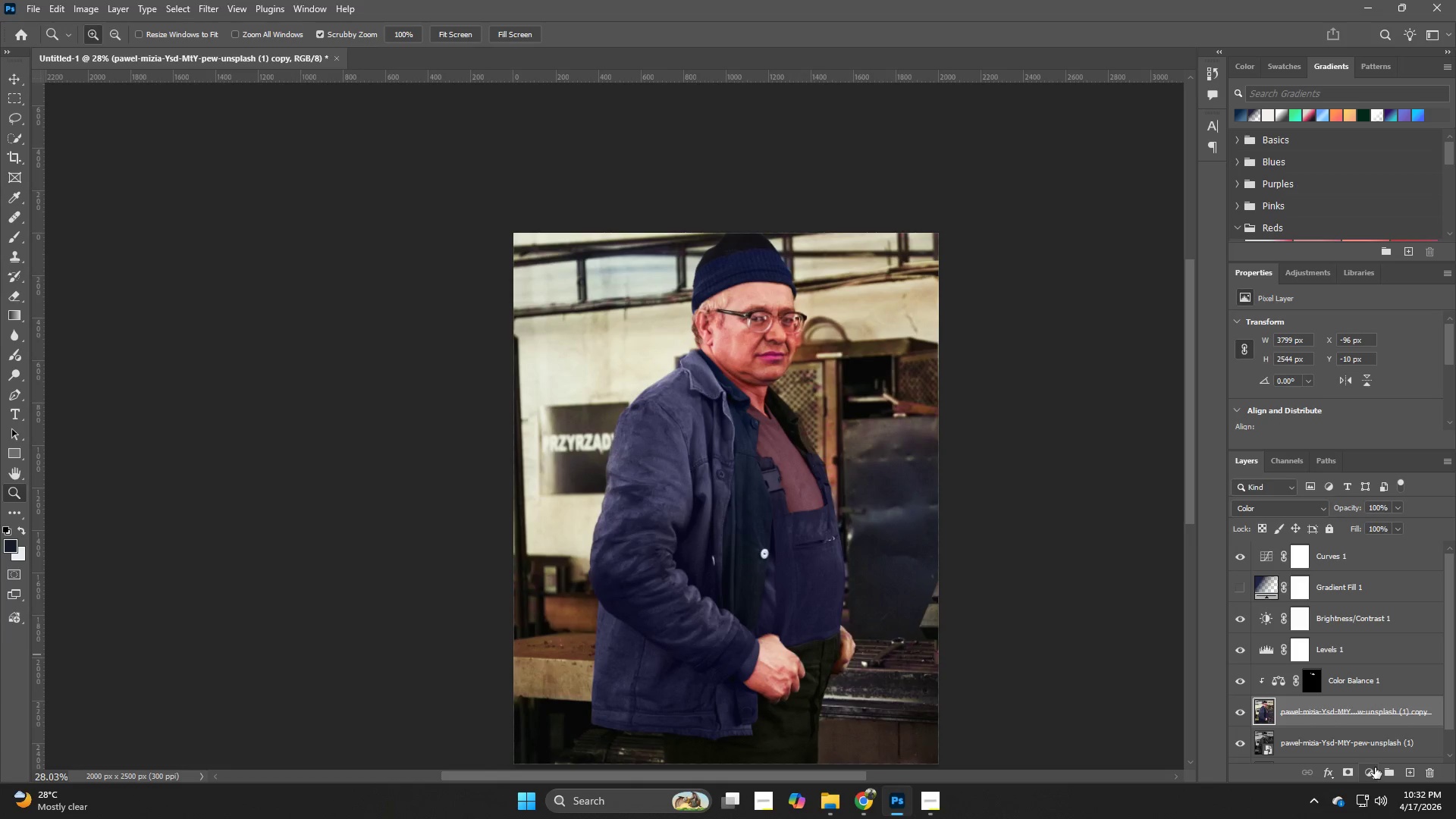 
left_click([1373, 771])
 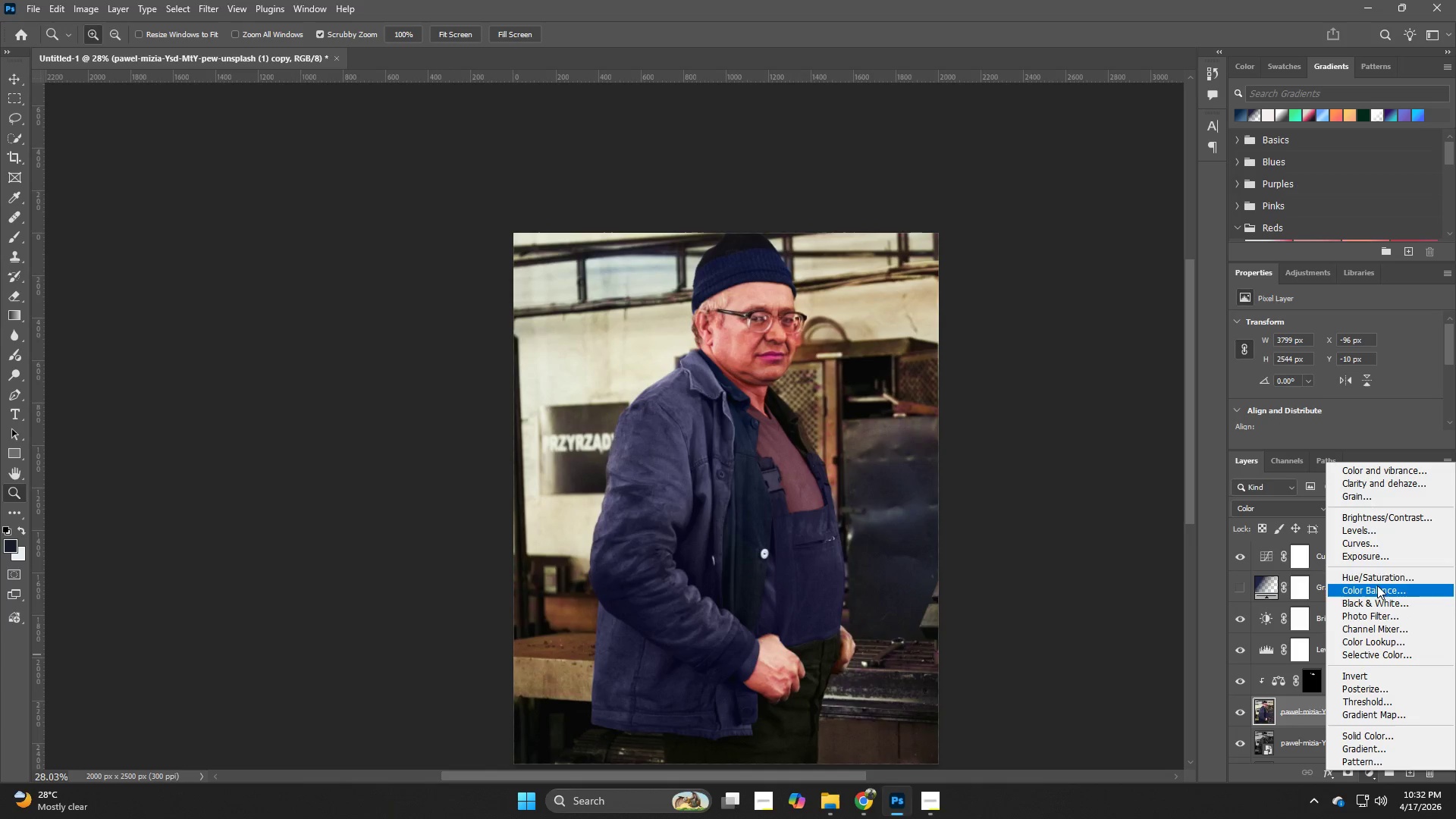 
left_click([1375, 578])
 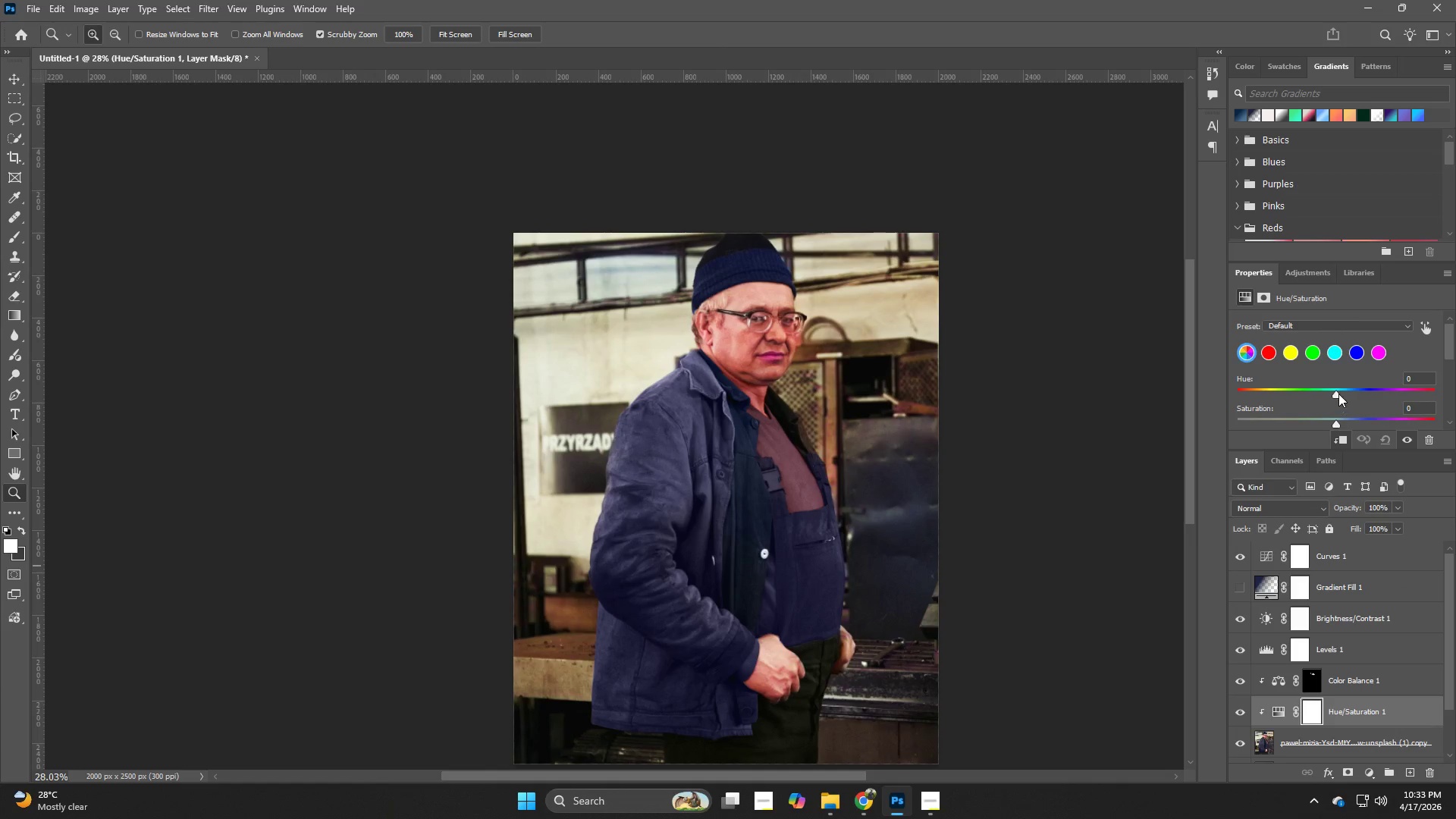 
wait(5.22)
 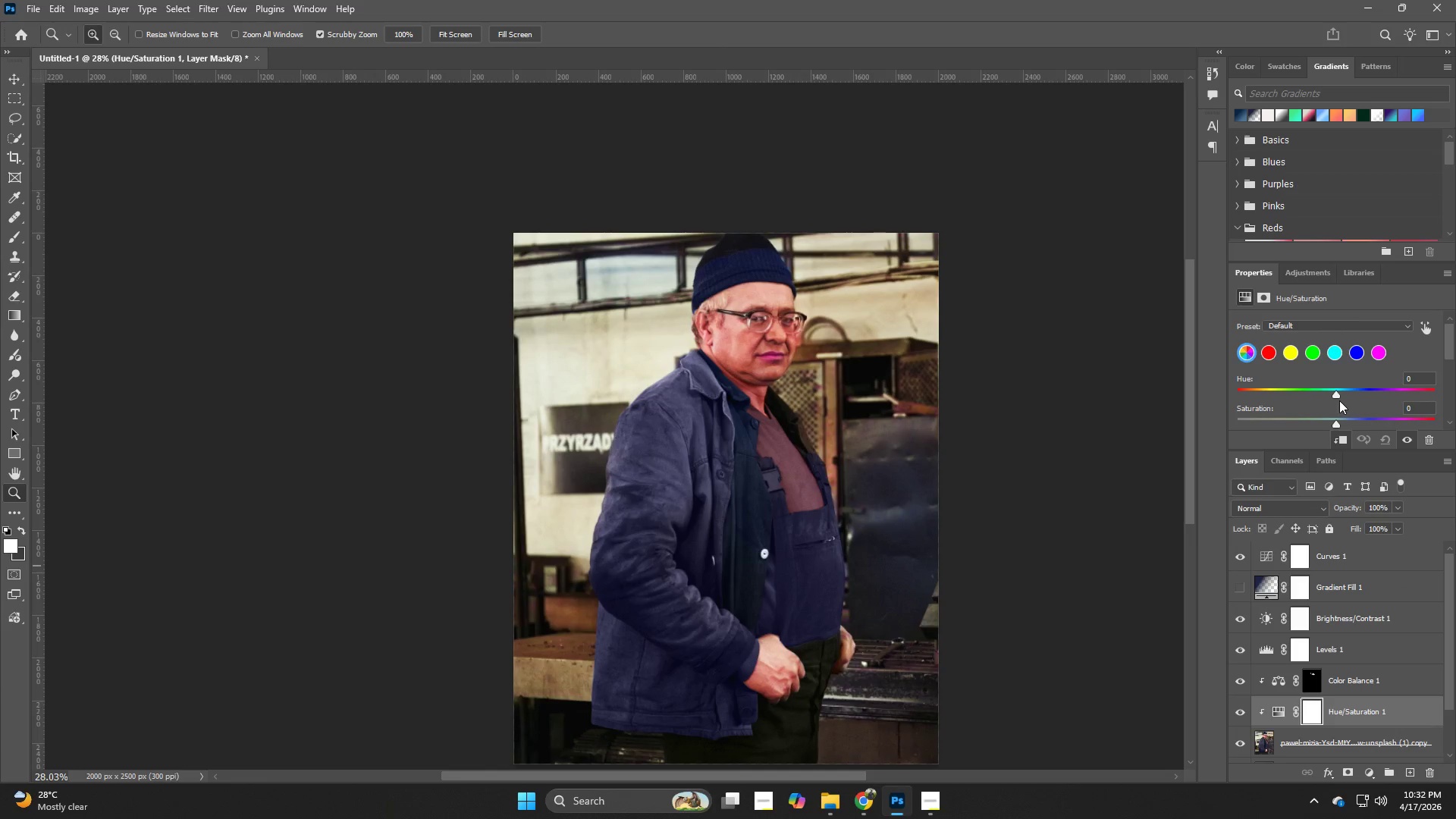 
left_click_drag(start_coordinate=[1338, 392], to_coordinate=[1339, 399])
 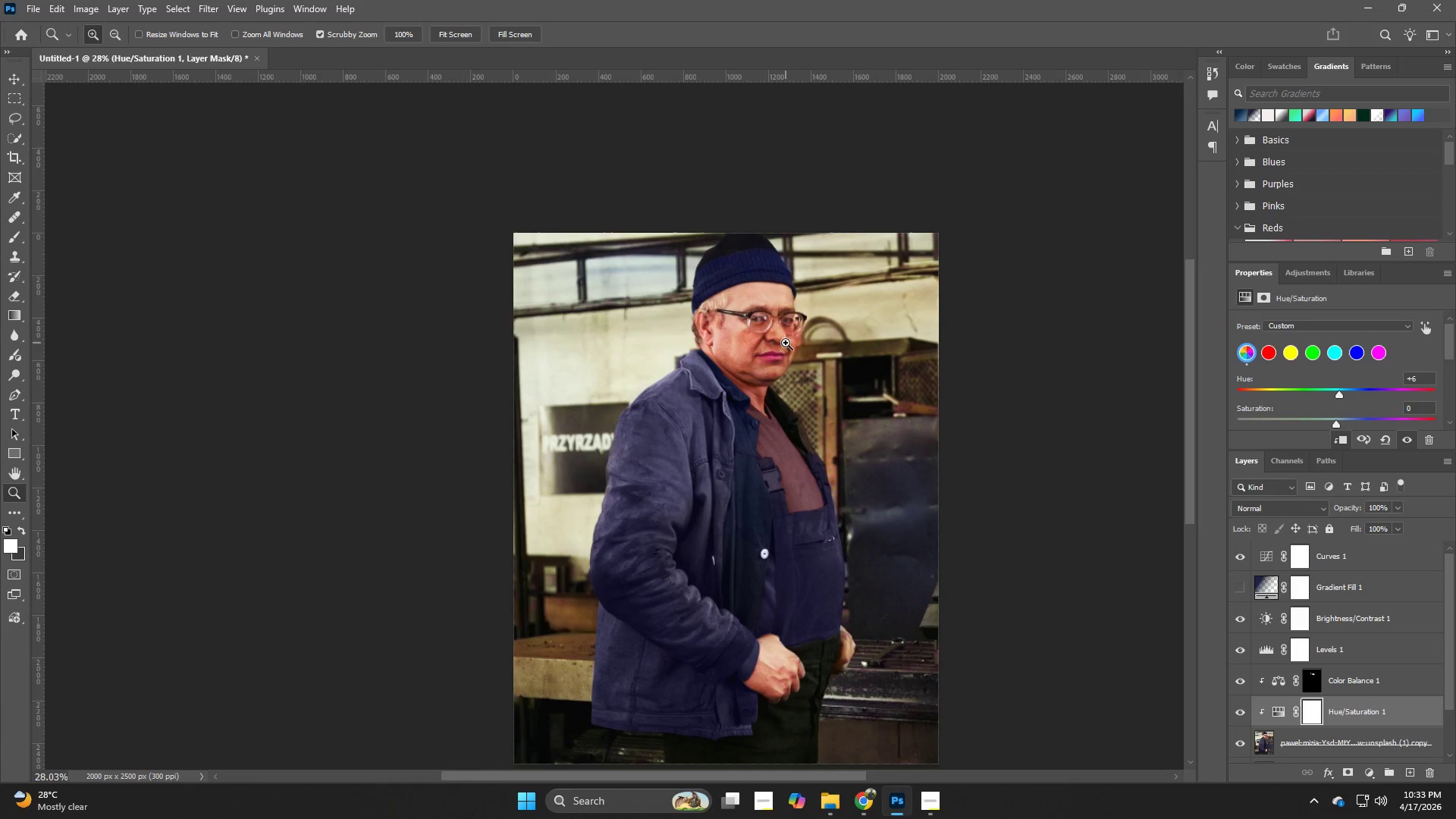 
left_click_drag(start_coordinate=[804, 337], to_coordinate=[831, 350])
 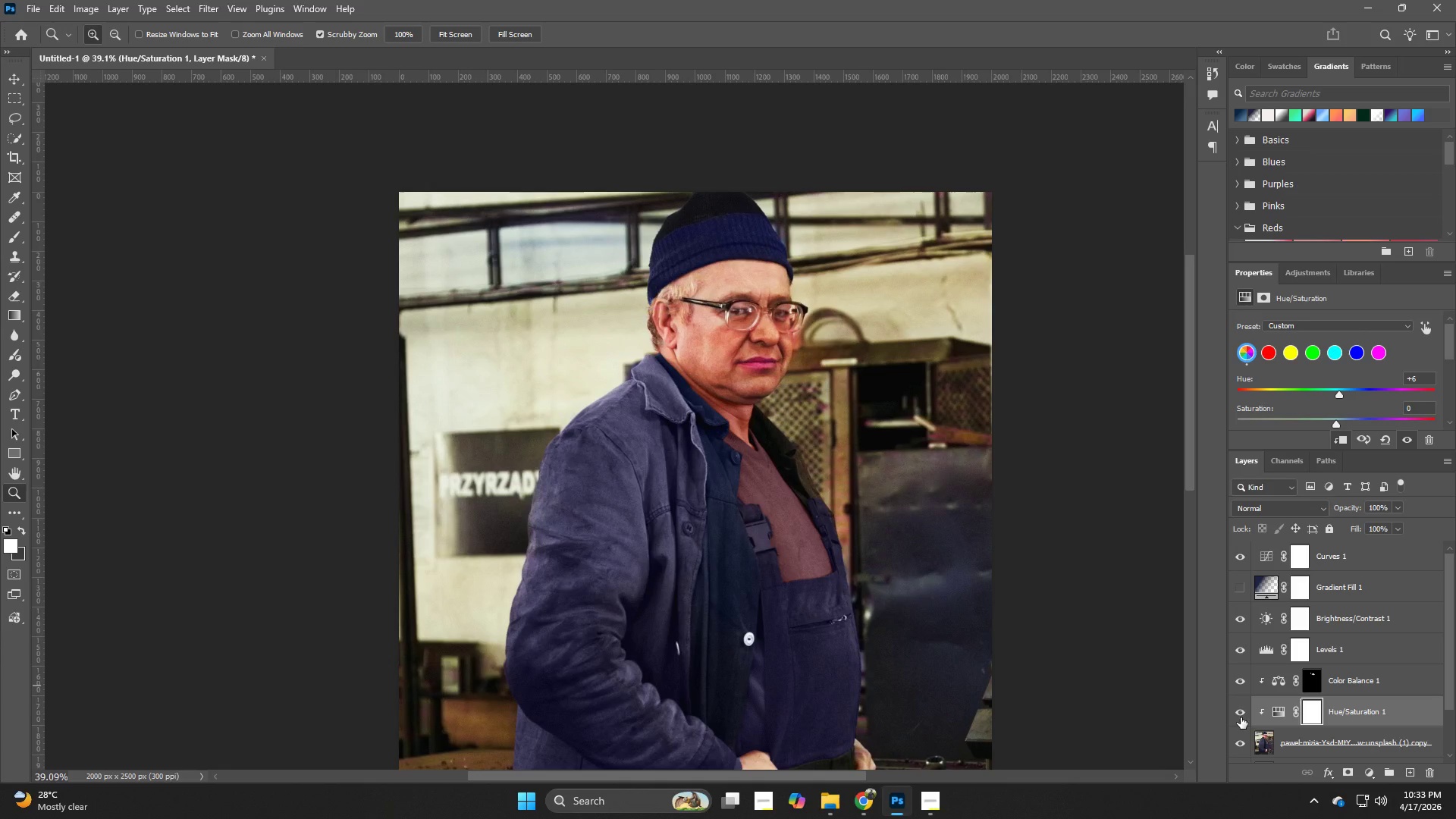 
left_click([1241, 717])
 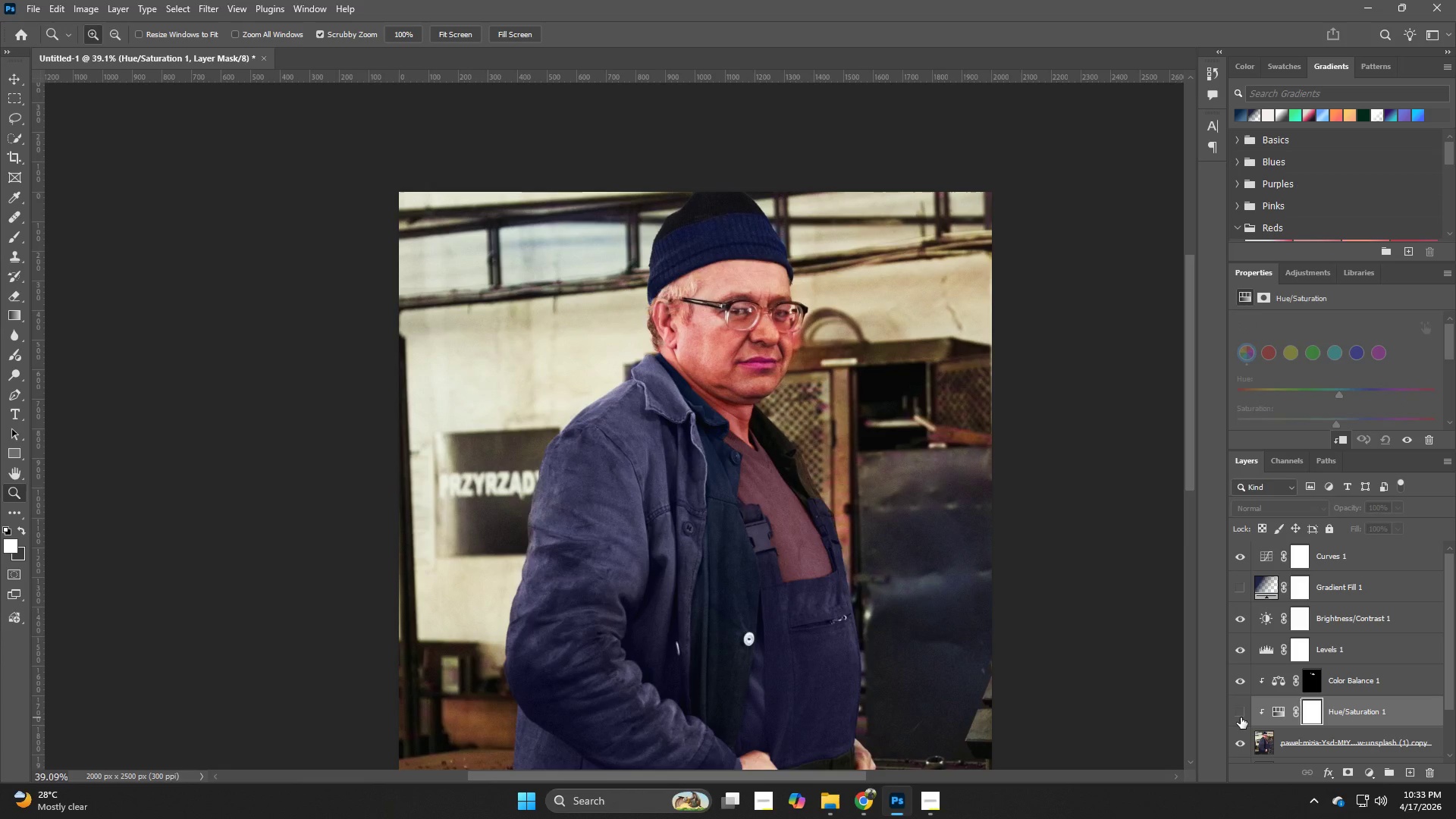 
left_click([1241, 717])
 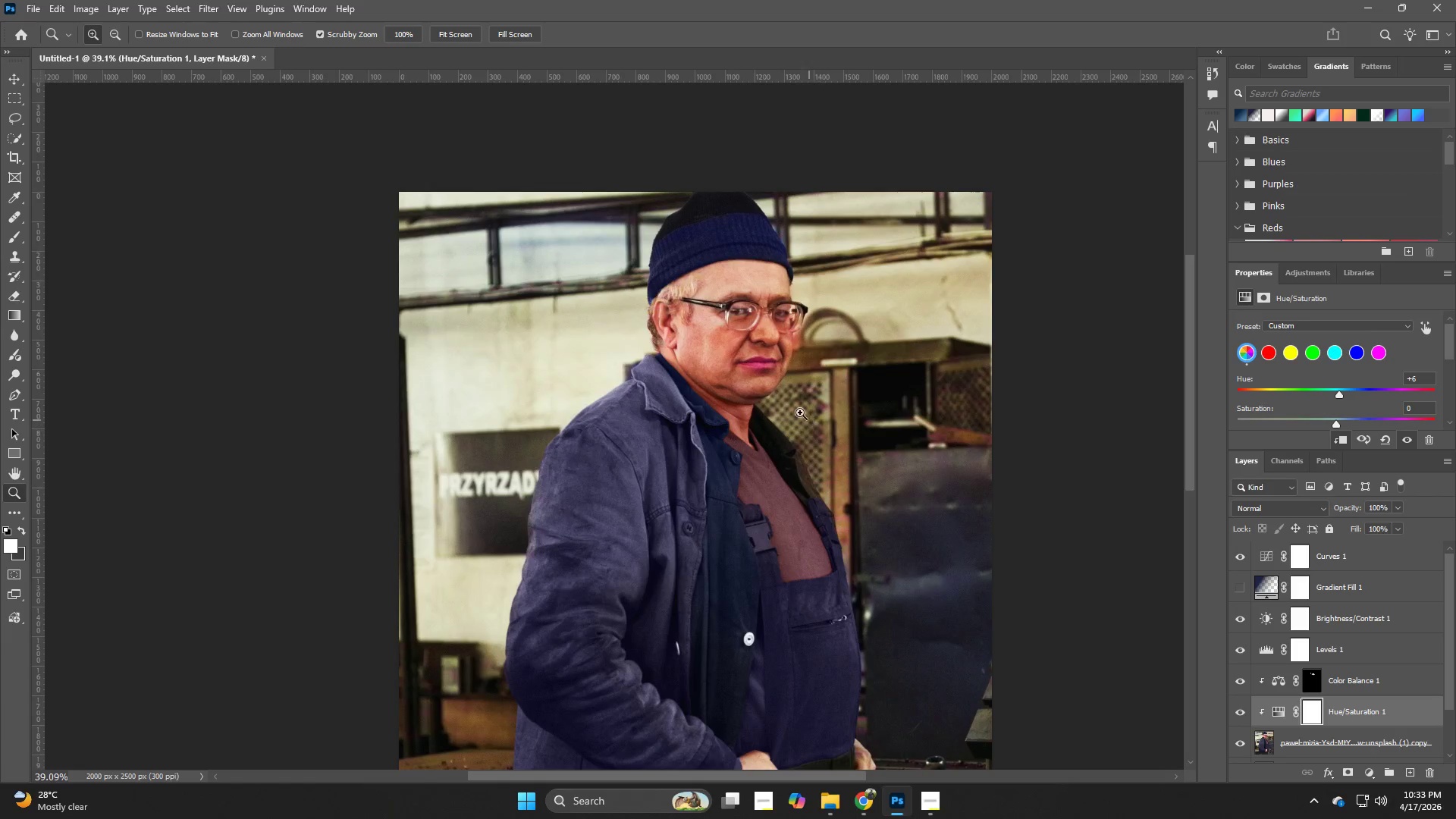 
left_click_drag(start_coordinate=[716, 350], to_coordinate=[709, 417])
 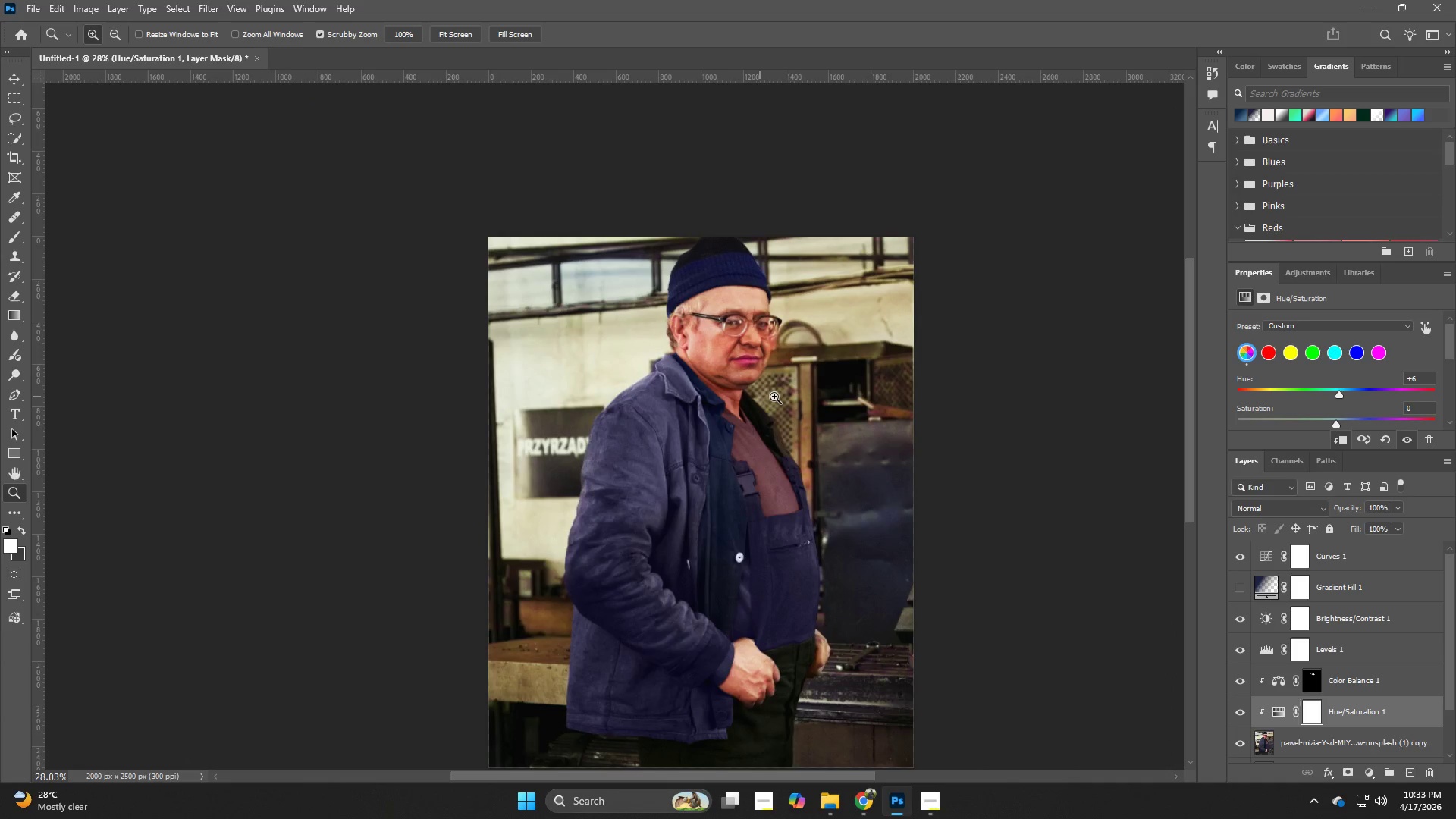 
left_click_drag(start_coordinate=[763, 350], to_coordinate=[751, 359])
 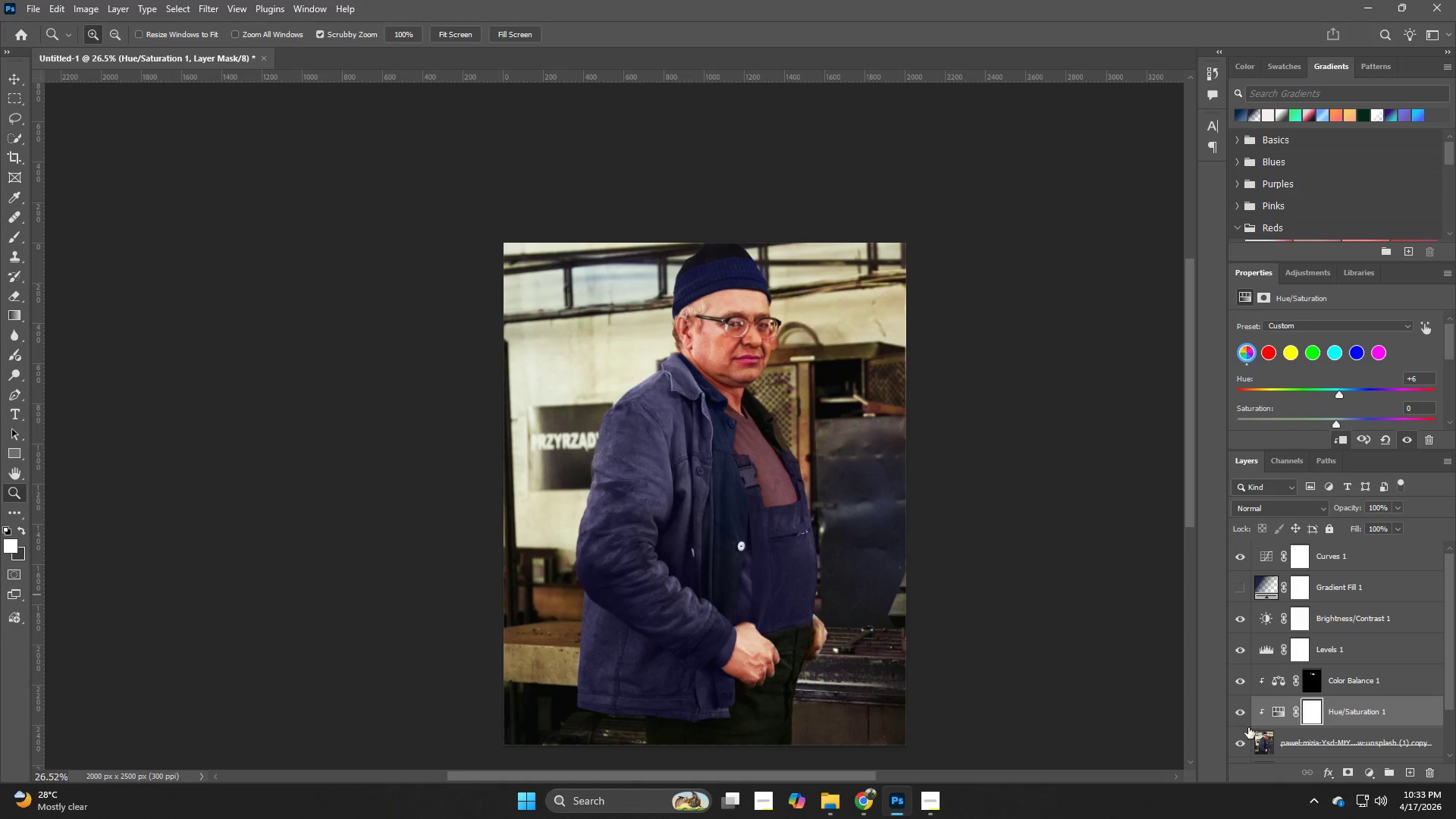 
left_click([1241, 739])
 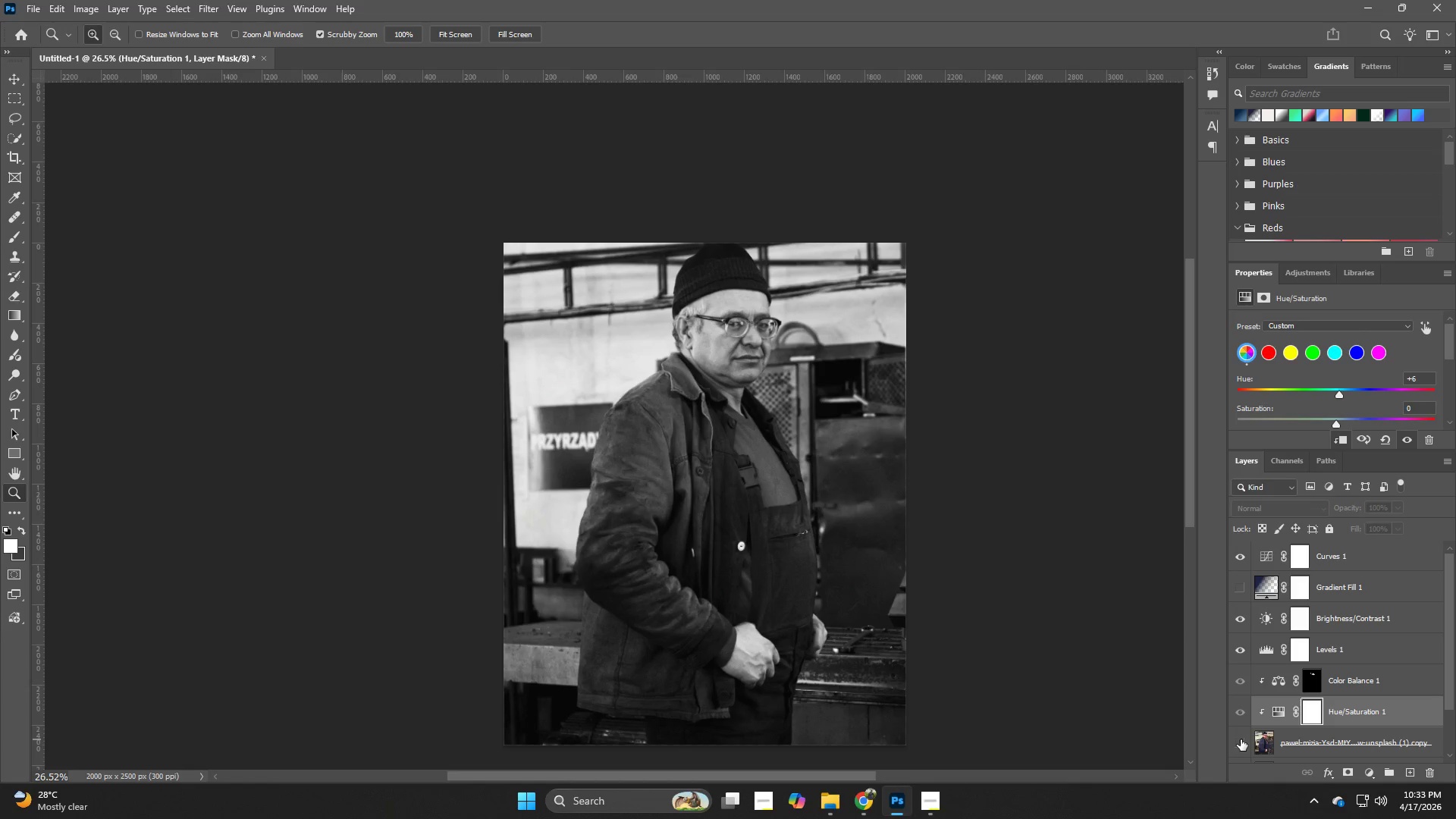 
left_click([1241, 739])
 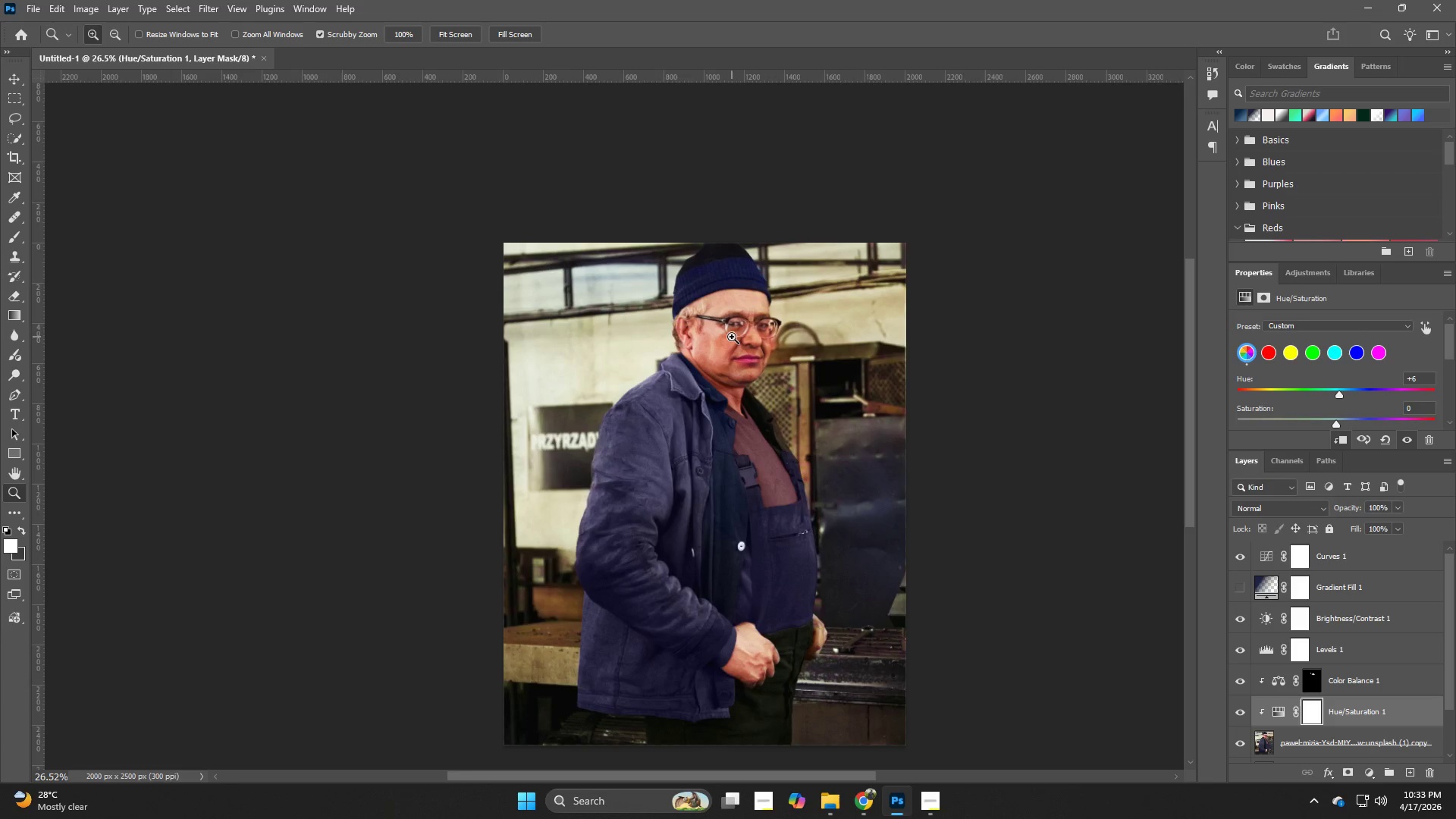 
left_click_drag(start_coordinate=[797, 335], to_coordinate=[836, 370])
 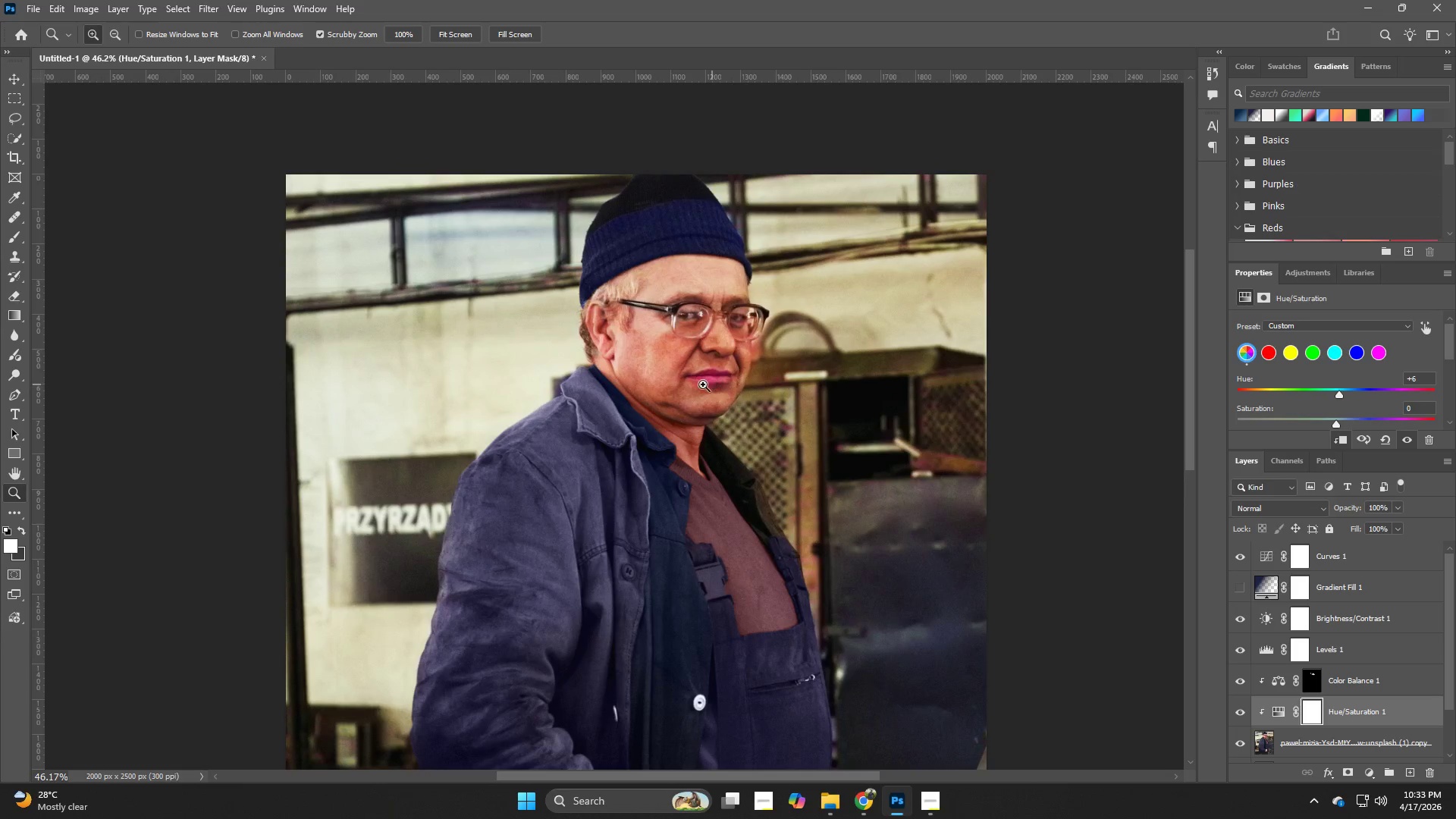 
left_click_drag(start_coordinate=[698, 384], to_coordinate=[711, 444])
 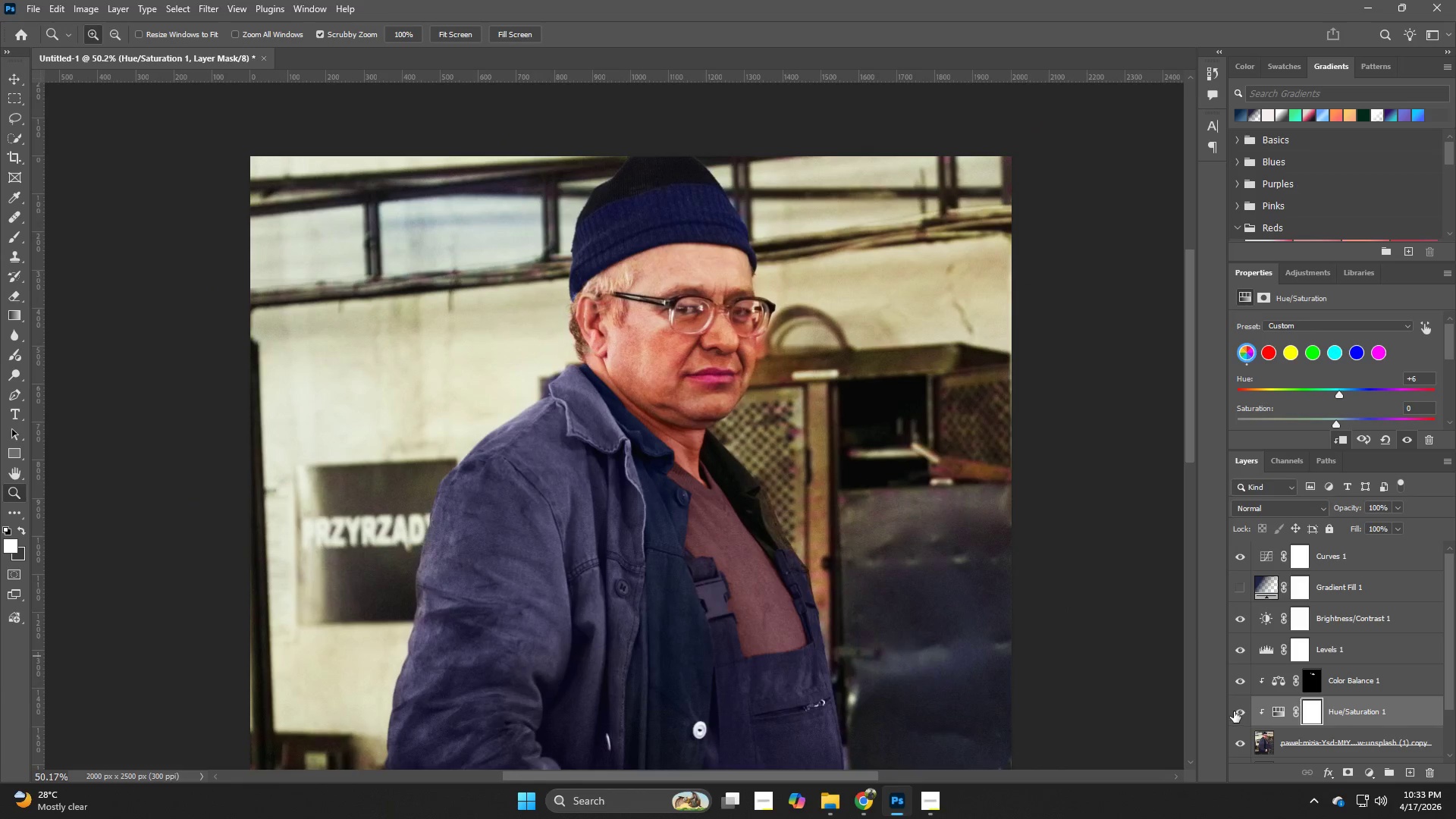 
left_click([1233, 708])
 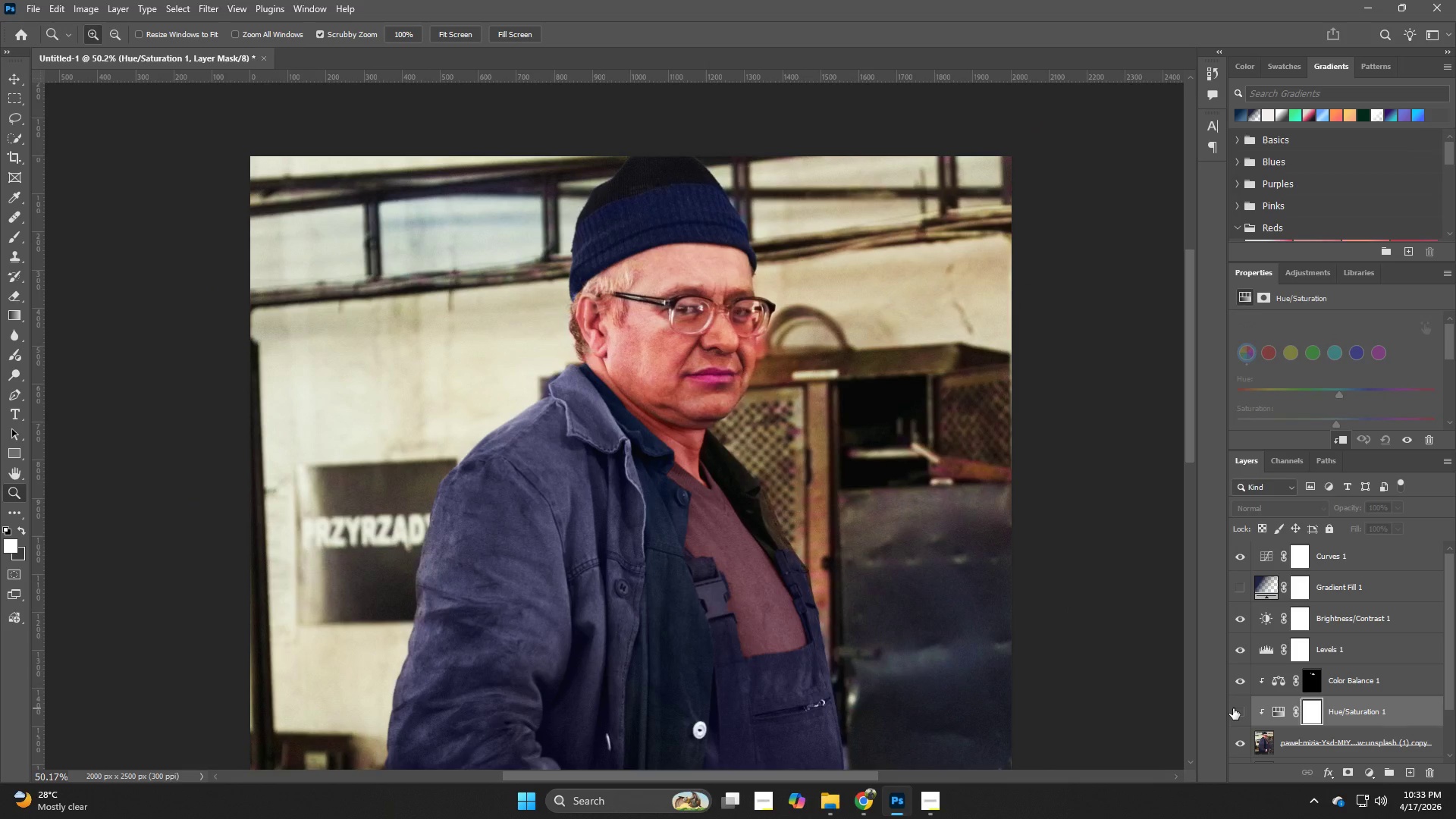 
left_click([1233, 708])
 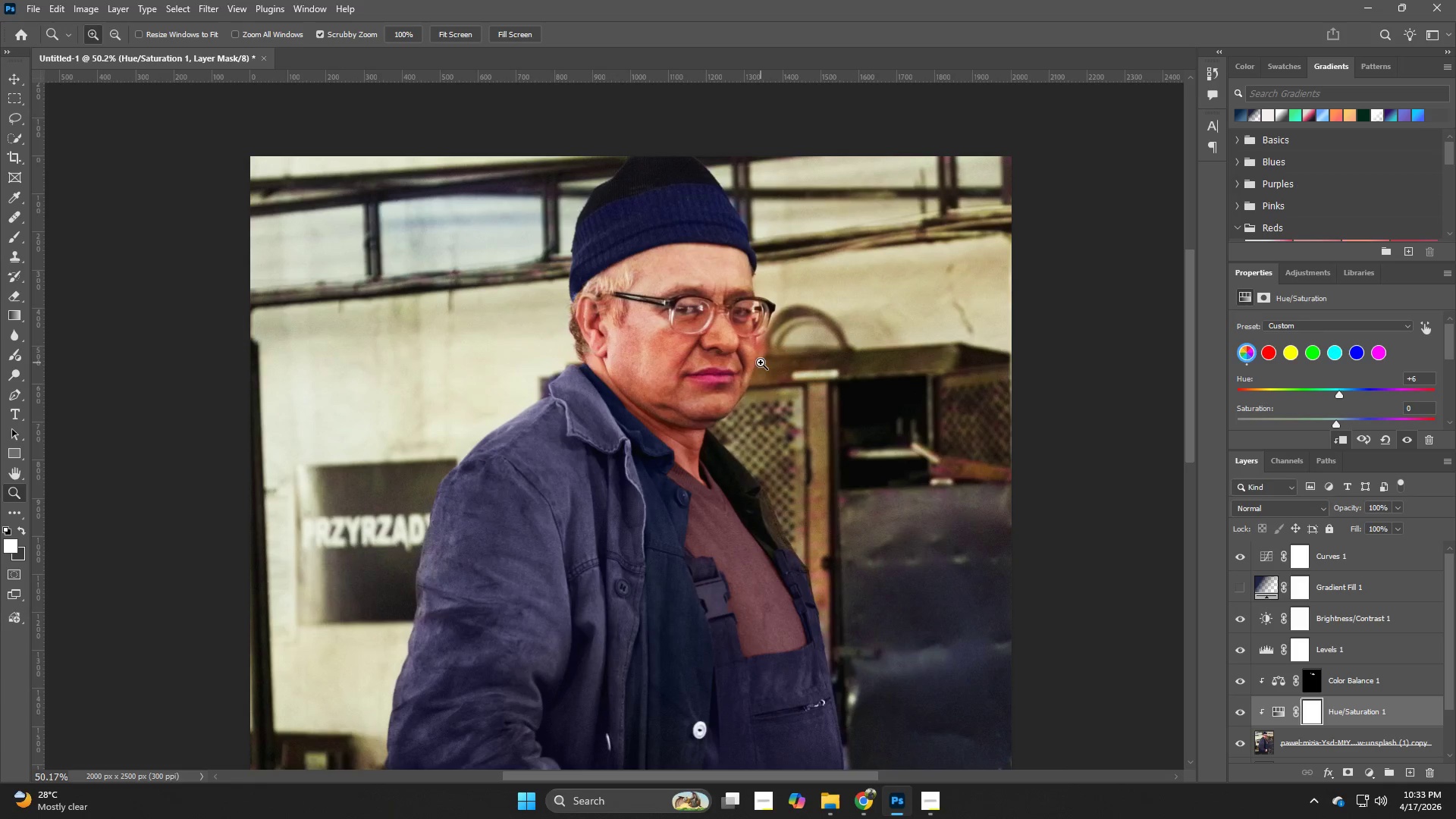 
left_click_drag(start_coordinate=[858, 431], to_coordinate=[812, 451])
 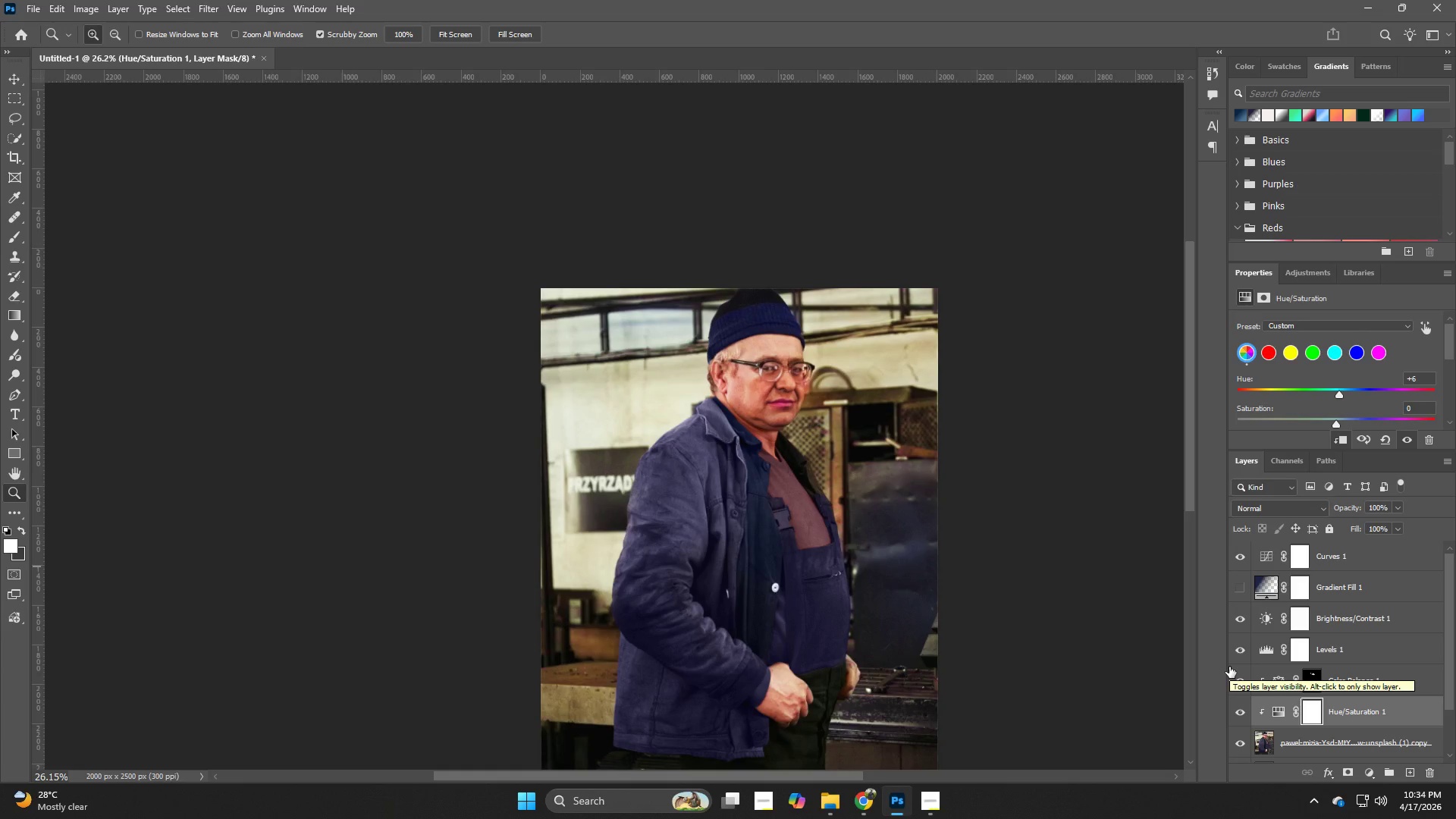 
wait(30.47)
 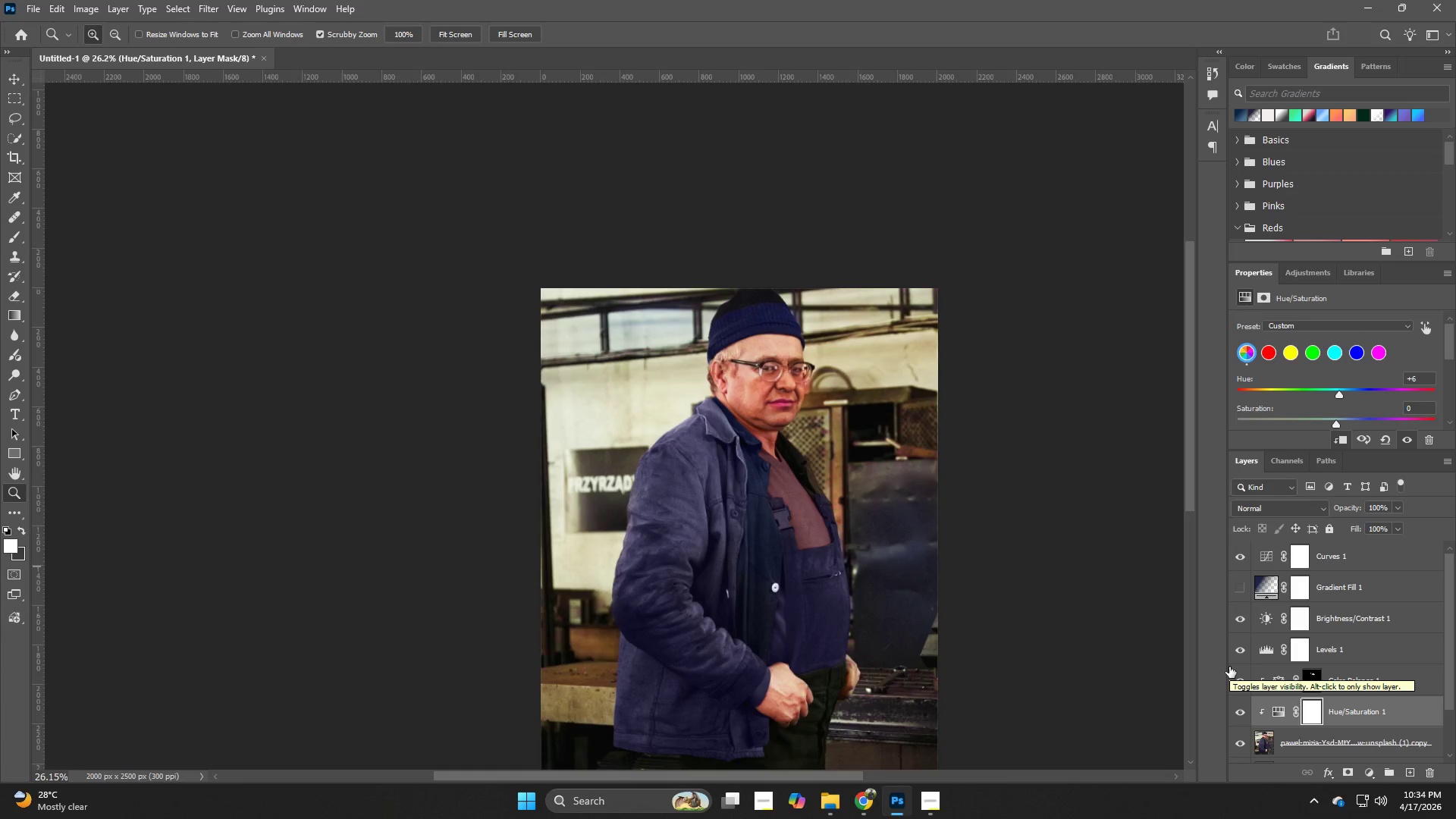 
left_click([1299, 742])
 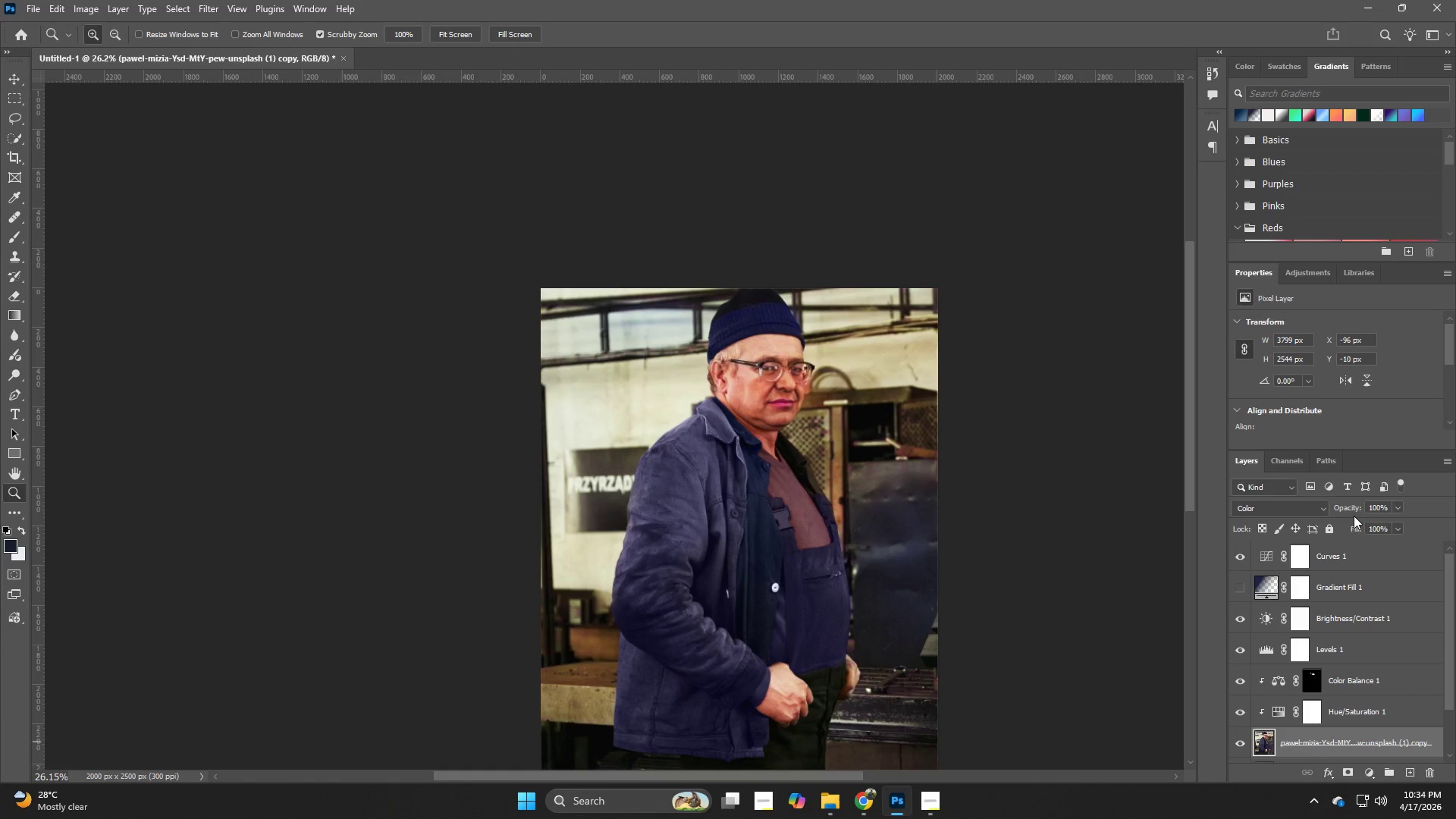 
left_click_drag(start_coordinate=[1350, 513], to_coordinate=[1327, 518])
 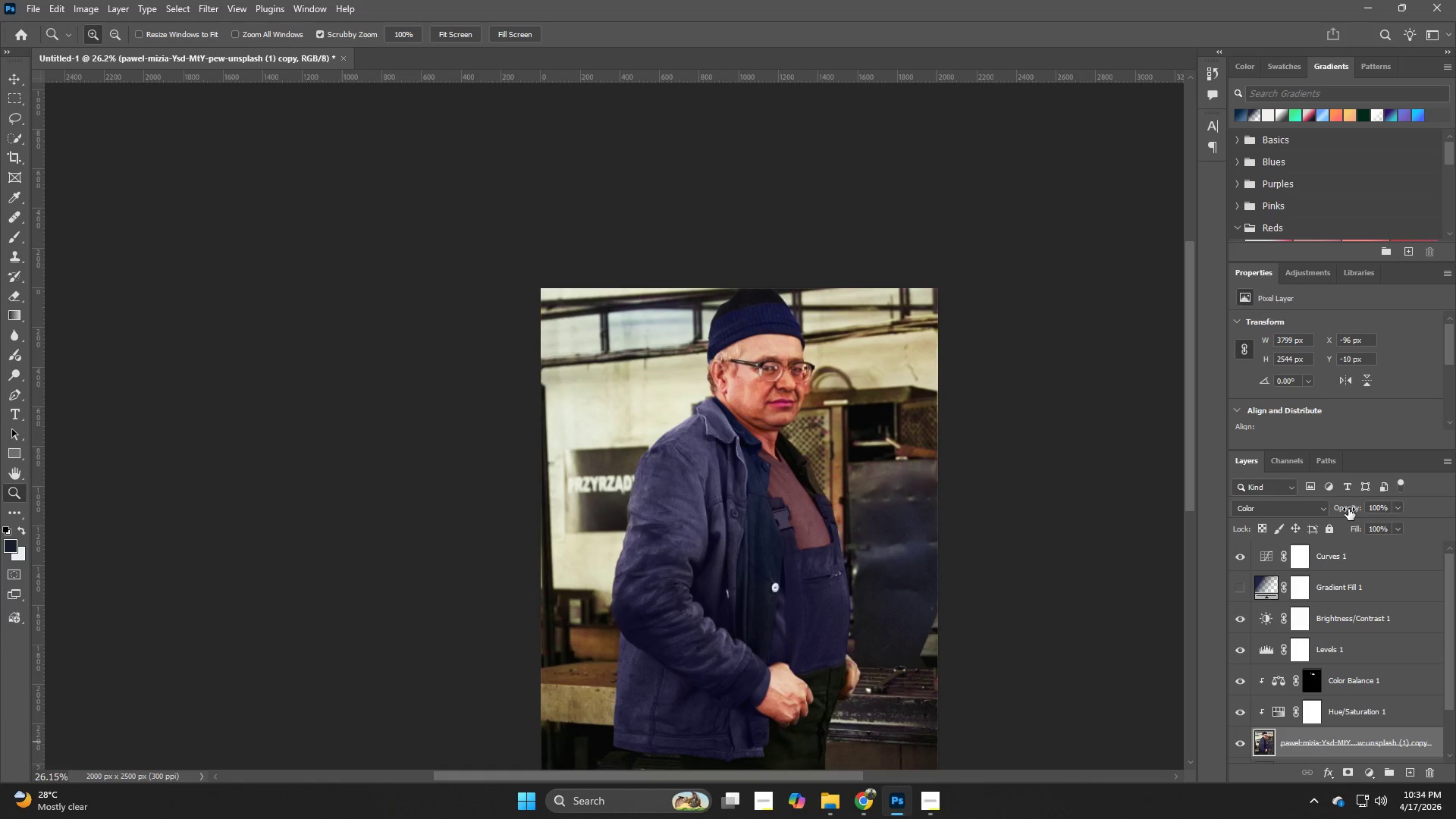 
left_click_drag(start_coordinate=[1348, 509], to_coordinate=[1331, 512])
 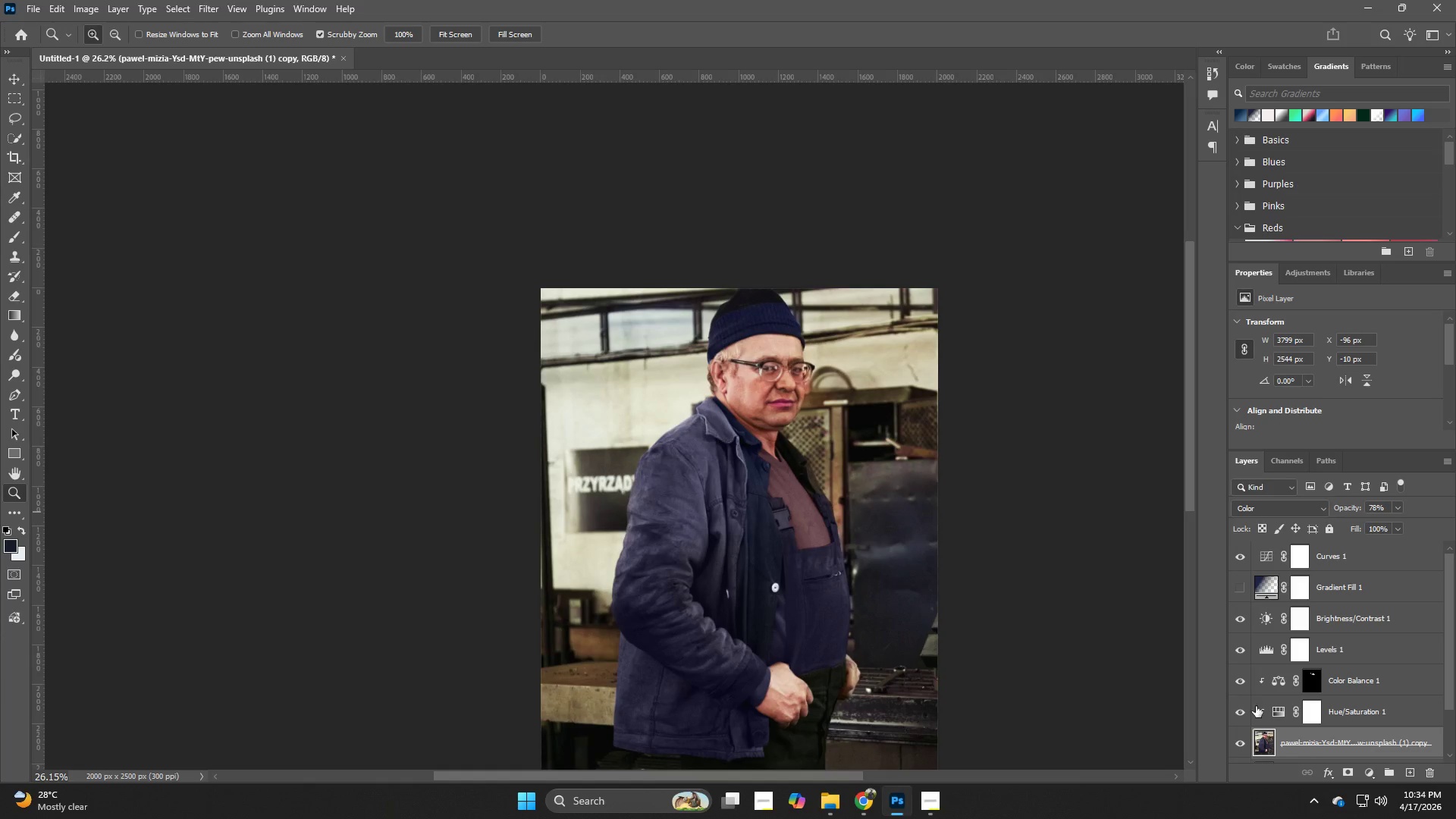 
left_click([1245, 740])
 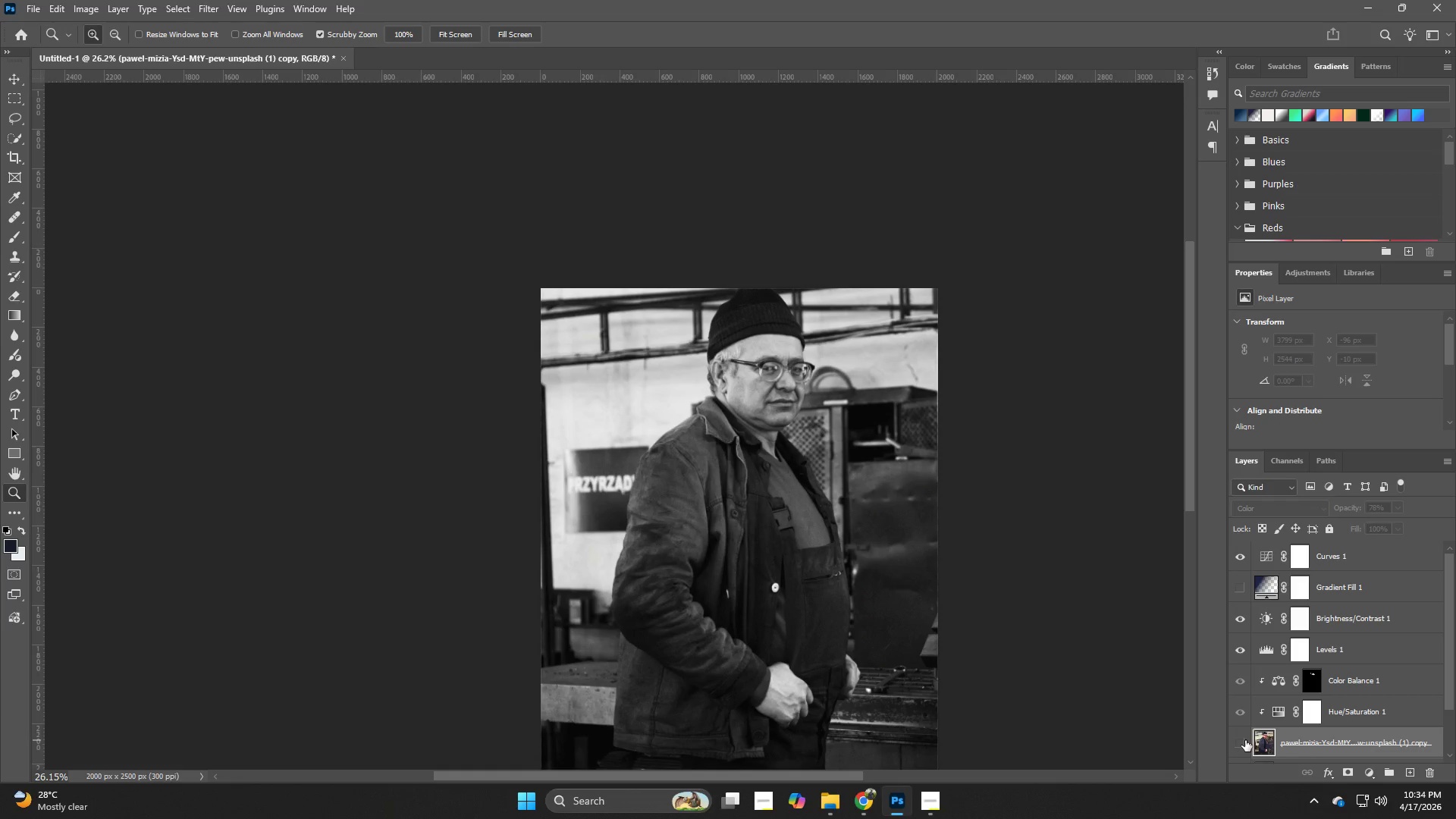 
left_click([1245, 740])
 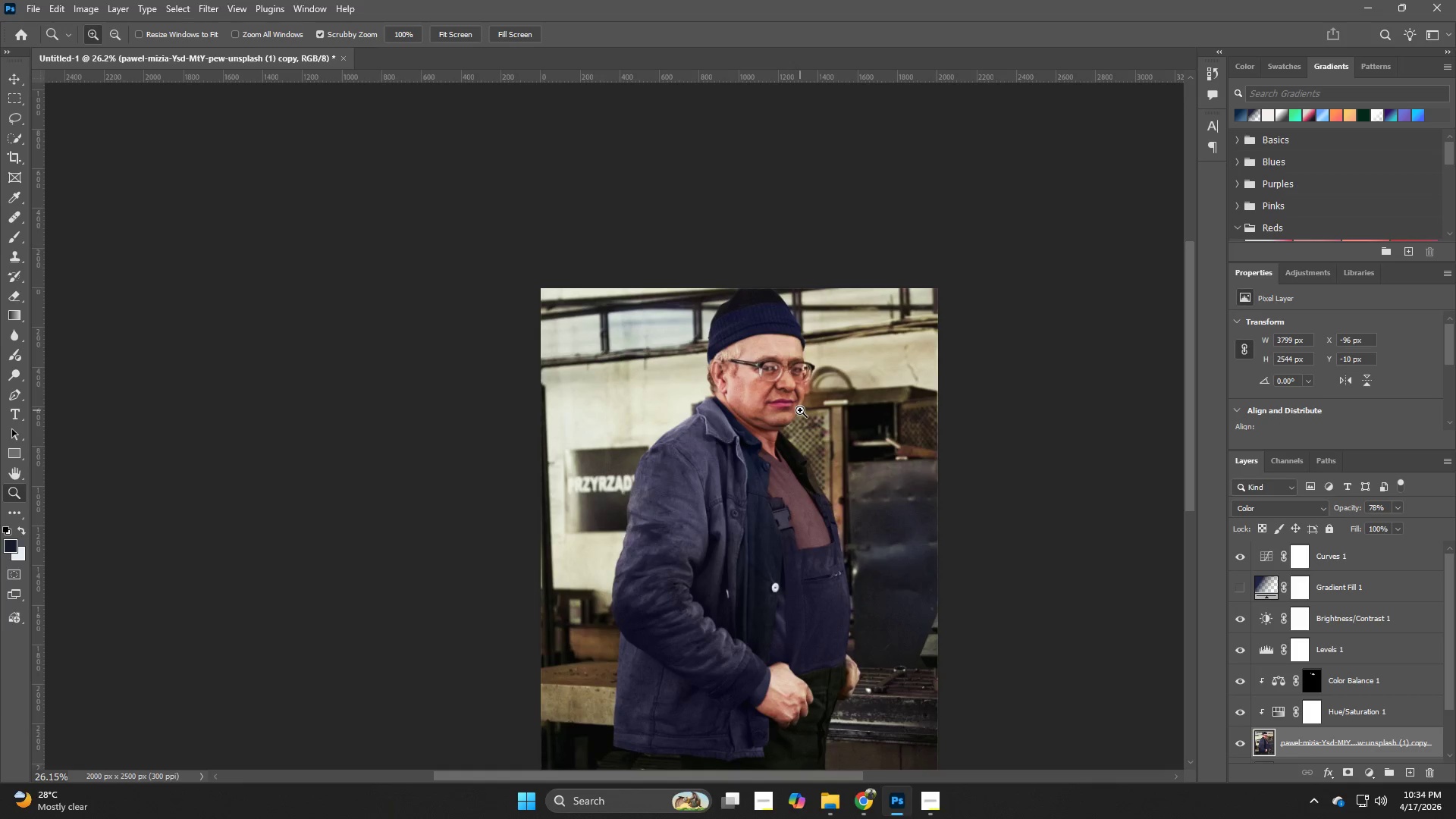 
left_click_drag(start_coordinate=[785, 408], to_coordinate=[840, 416])
 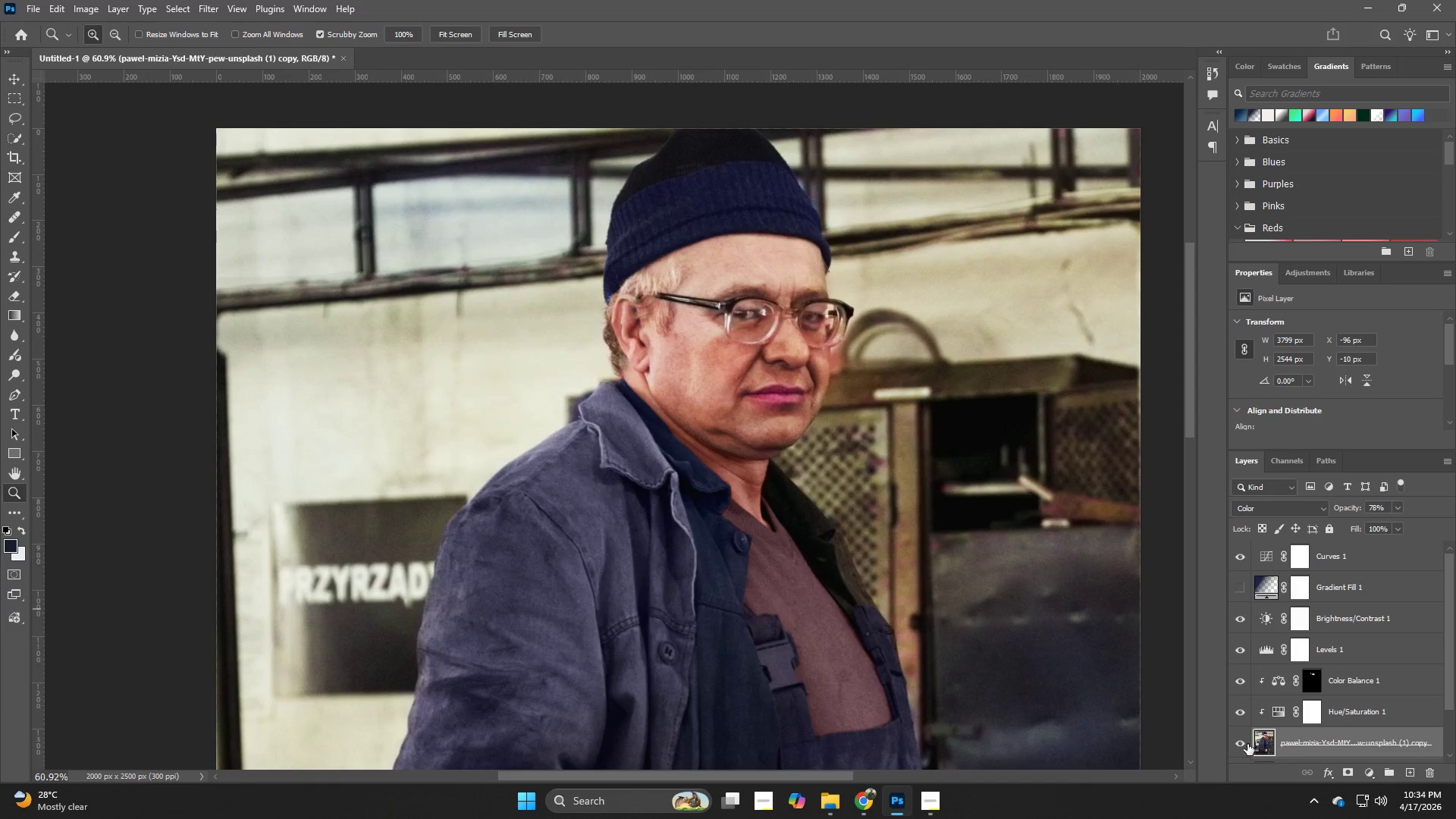 
left_click([1238, 745])
 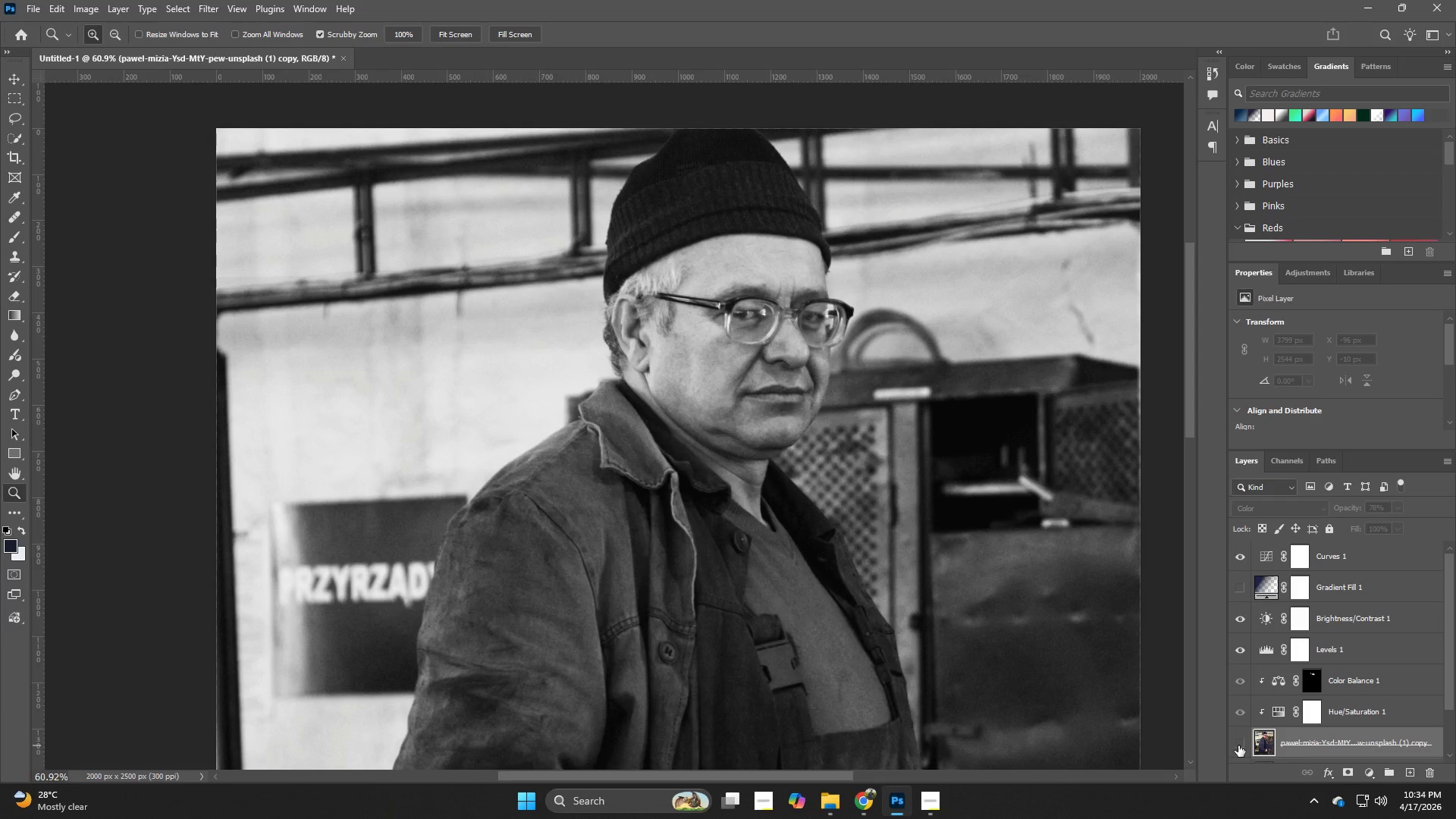 
left_click([1238, 745])
 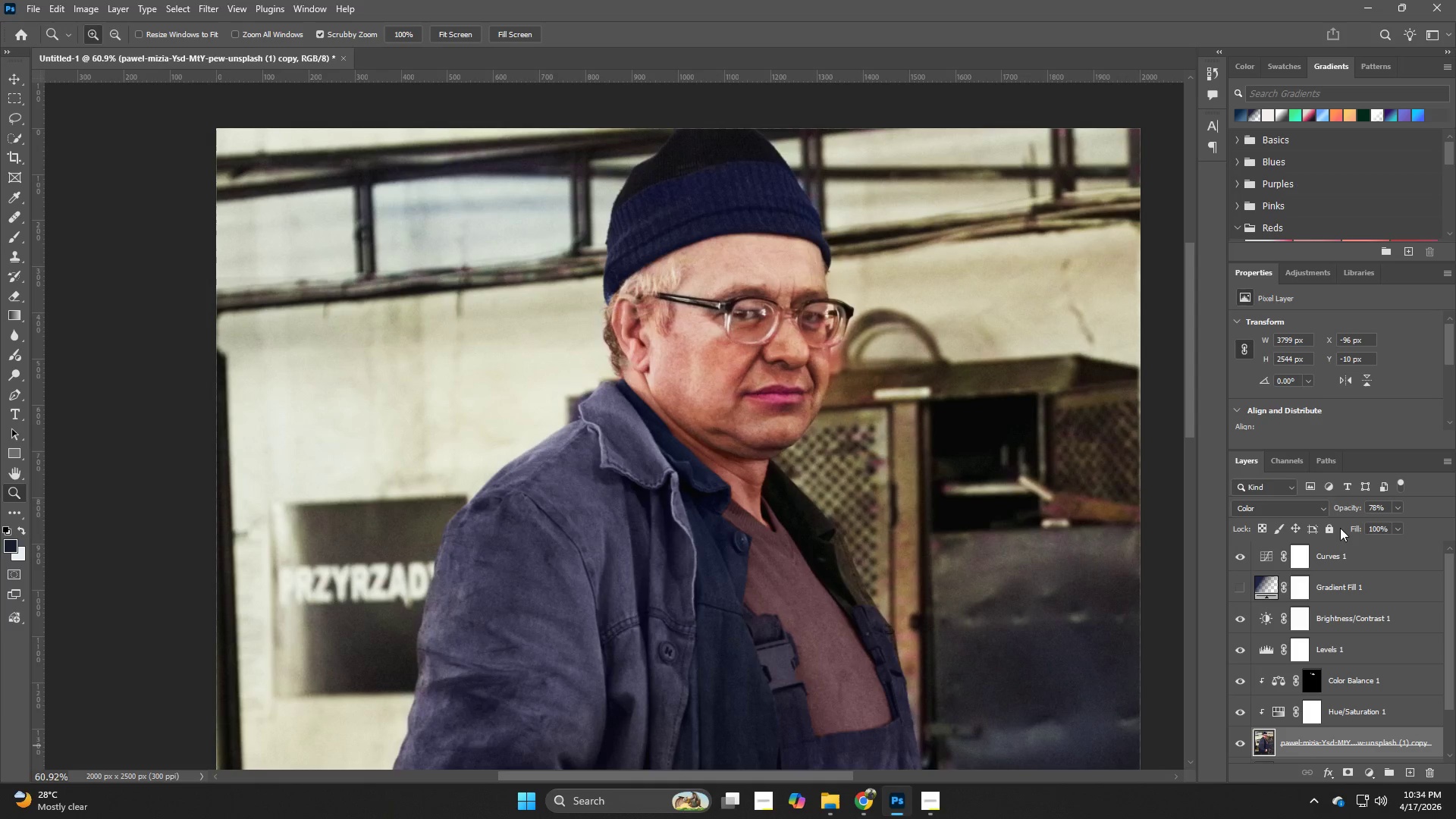 
left_click_drag(start_coordinate=[1341, 511], to_coordinate=[1397, 512])
 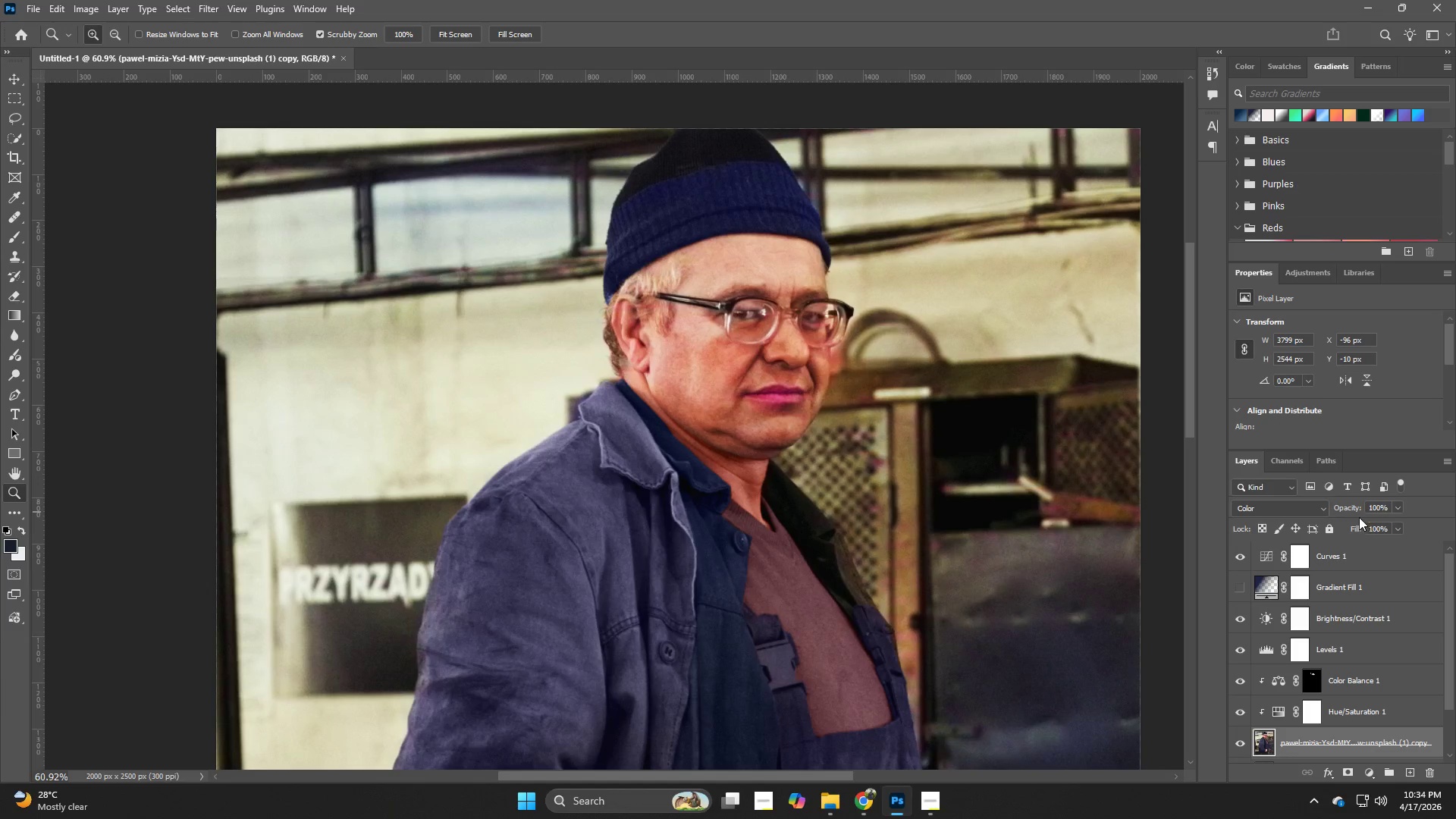 
left_click_drag(start_coordinate=[1351, 507], to_coordinate=[1335, 517])
 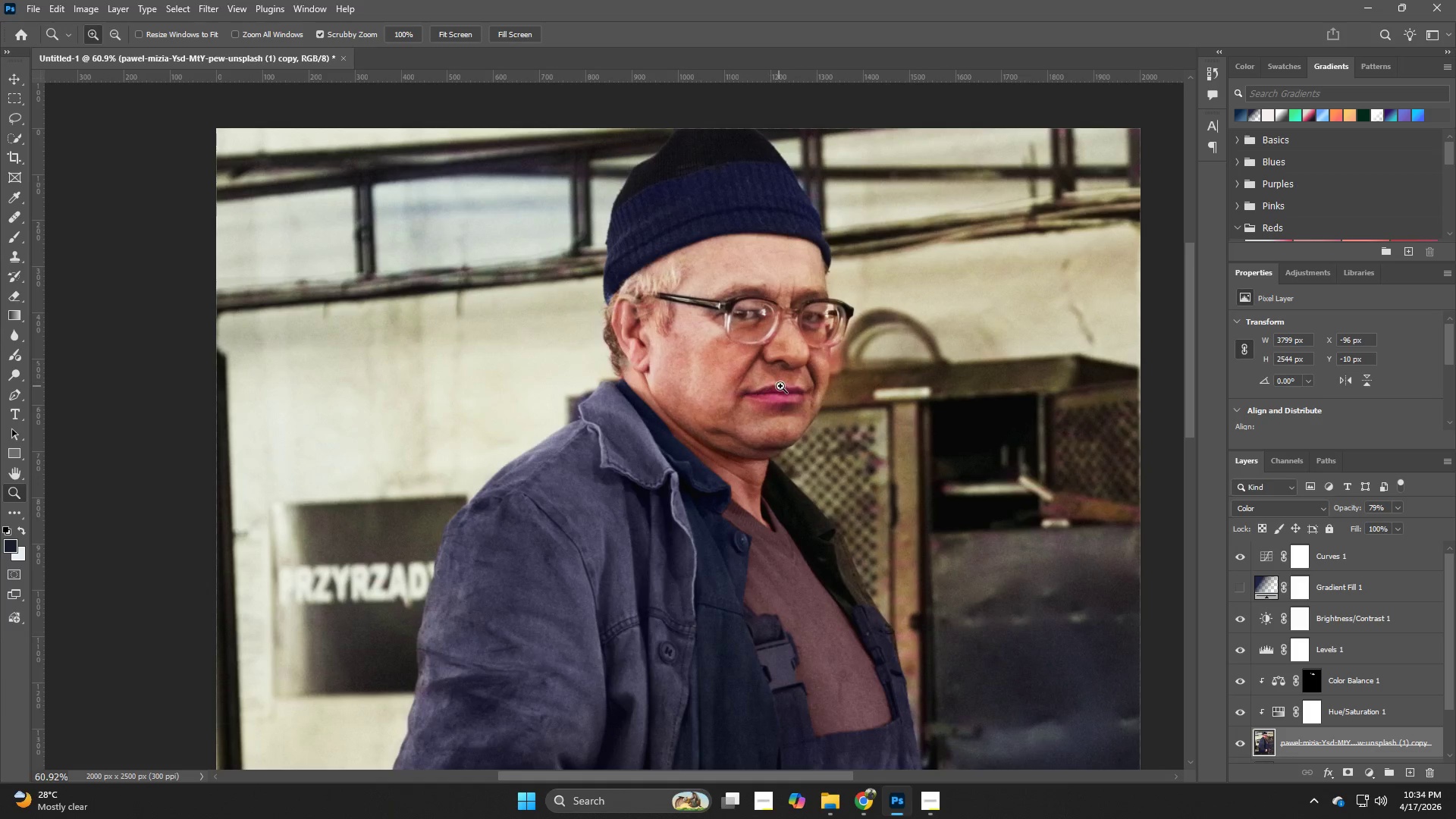 
left_click_drag(start_coordinate=[791, 392], to_coordinate=[747, 409])
 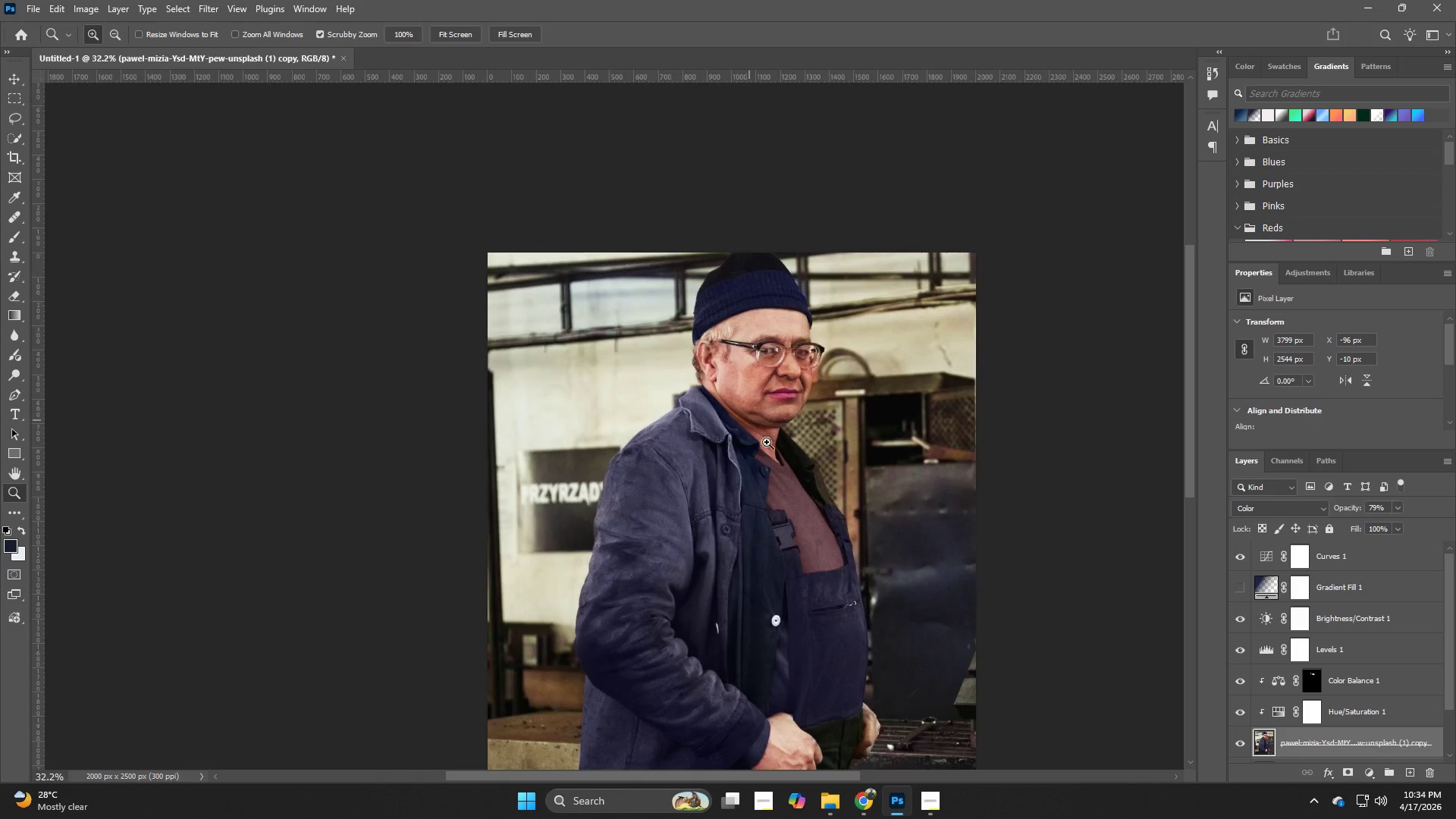 
hold_key(key=Space, duration=0.61)
 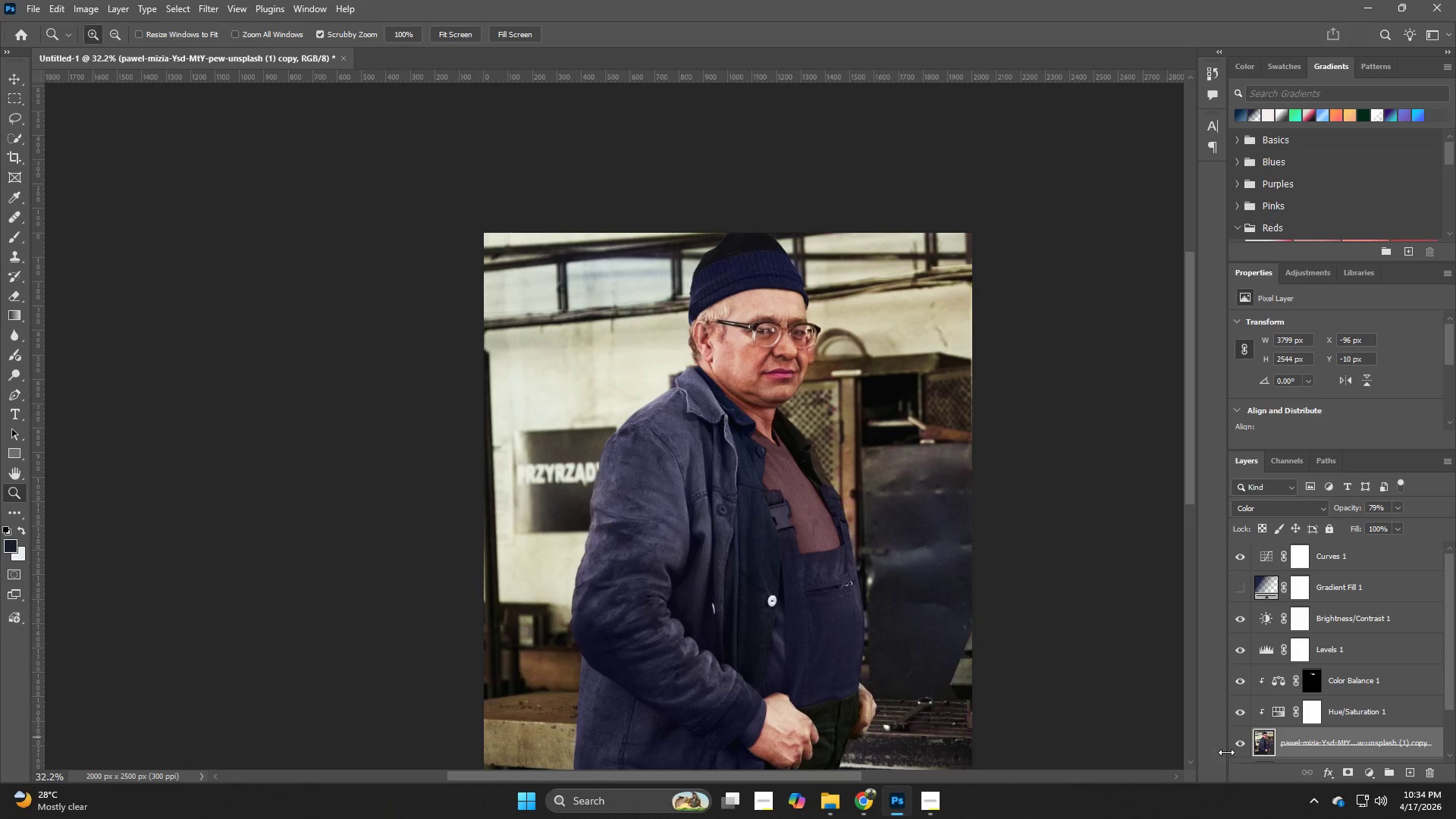 
left_click_drag(start_coordinate=[798, 482], to_coordinate=[794, 462])
 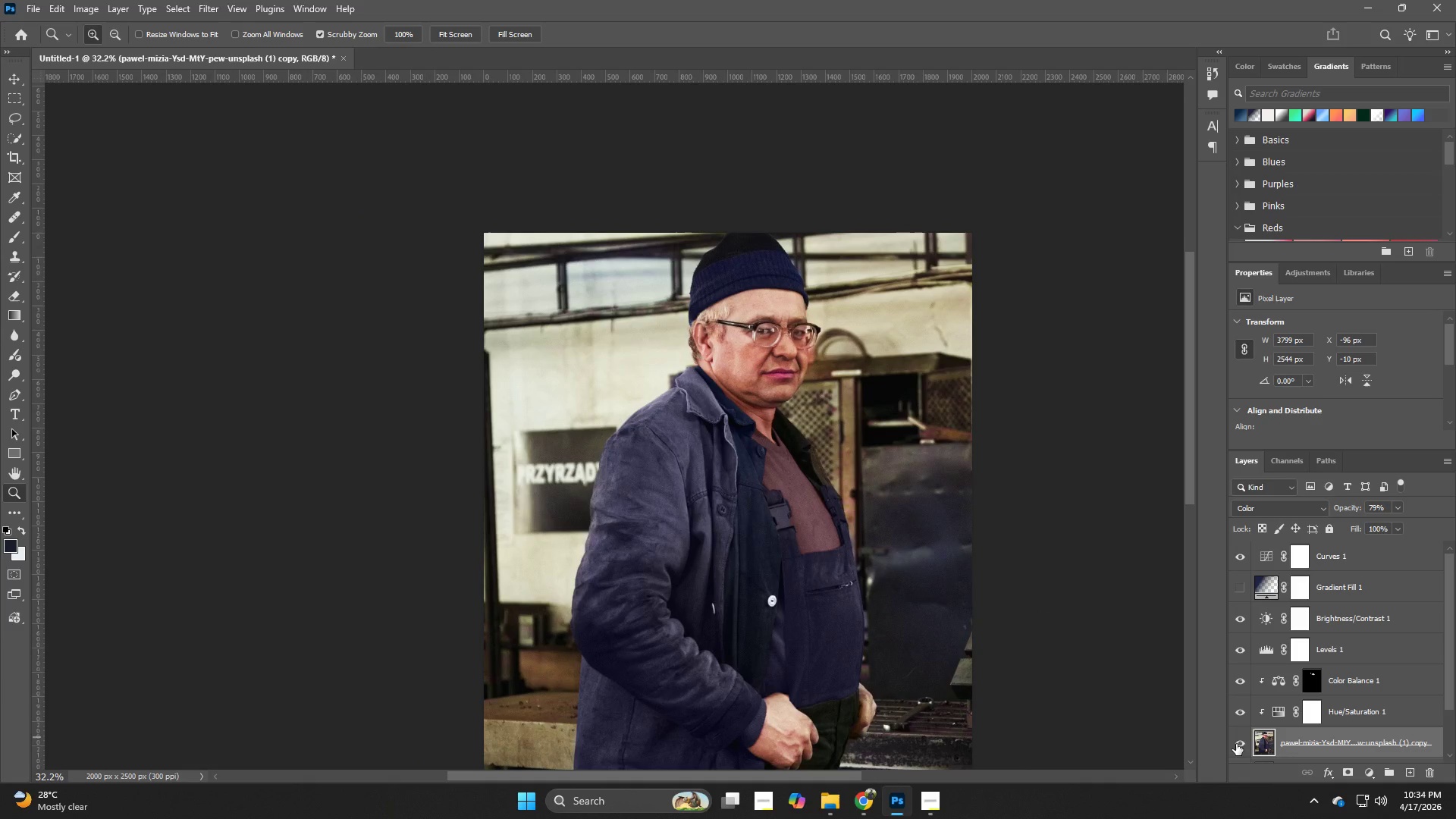 
left_click([1250, 736])
 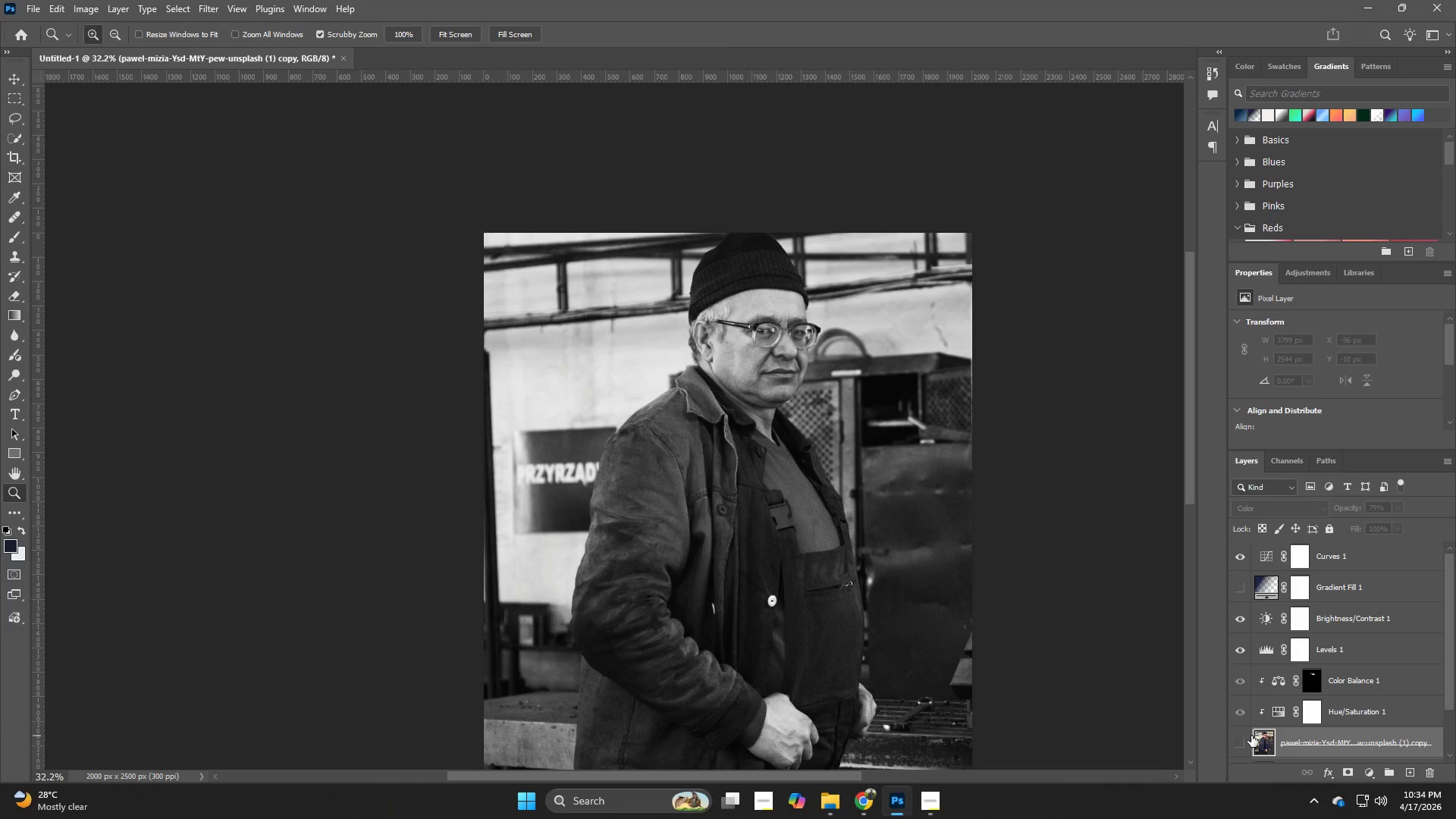 
left_click([1251, 736])
 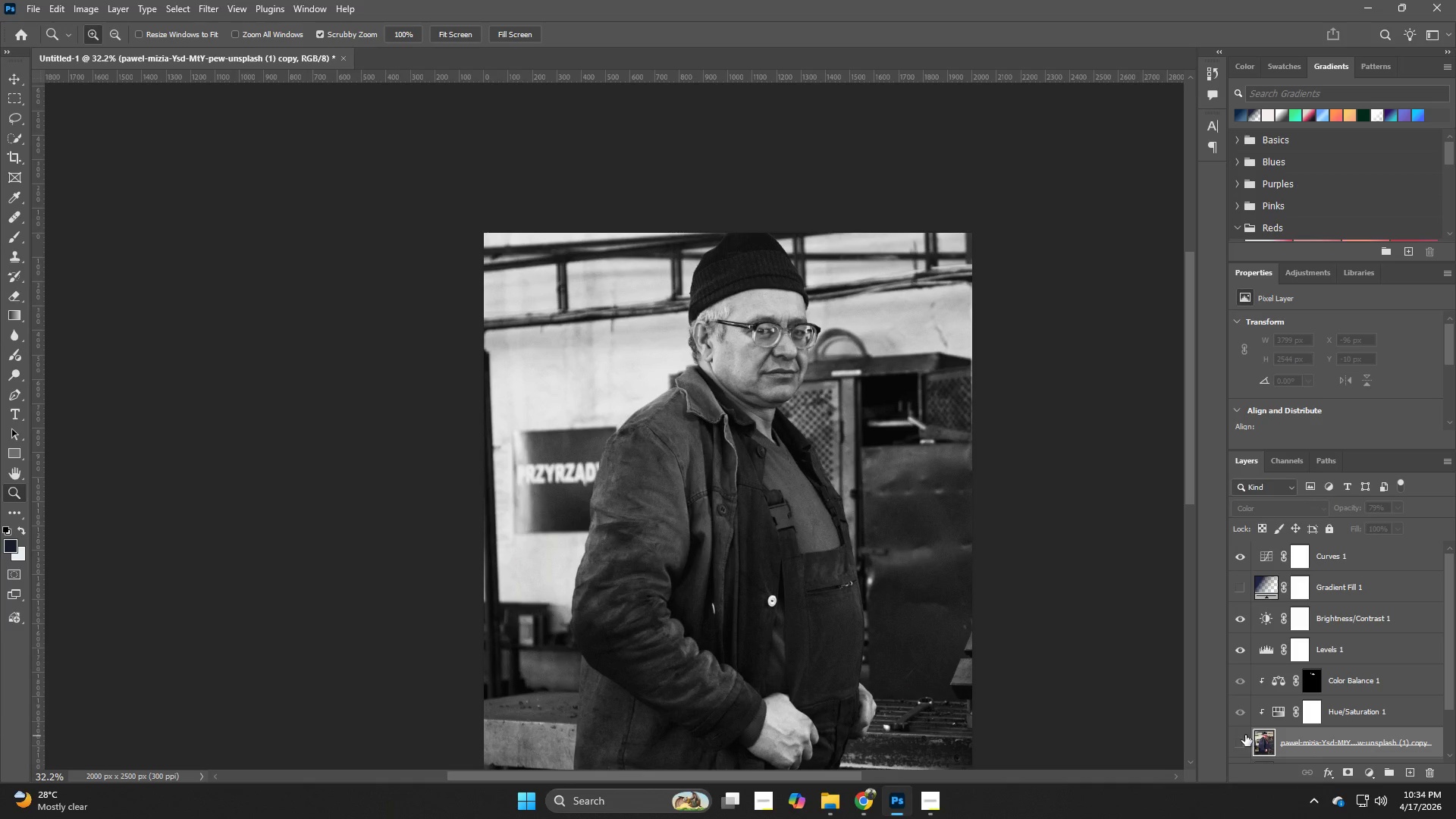 
left_click([1239, 739])
 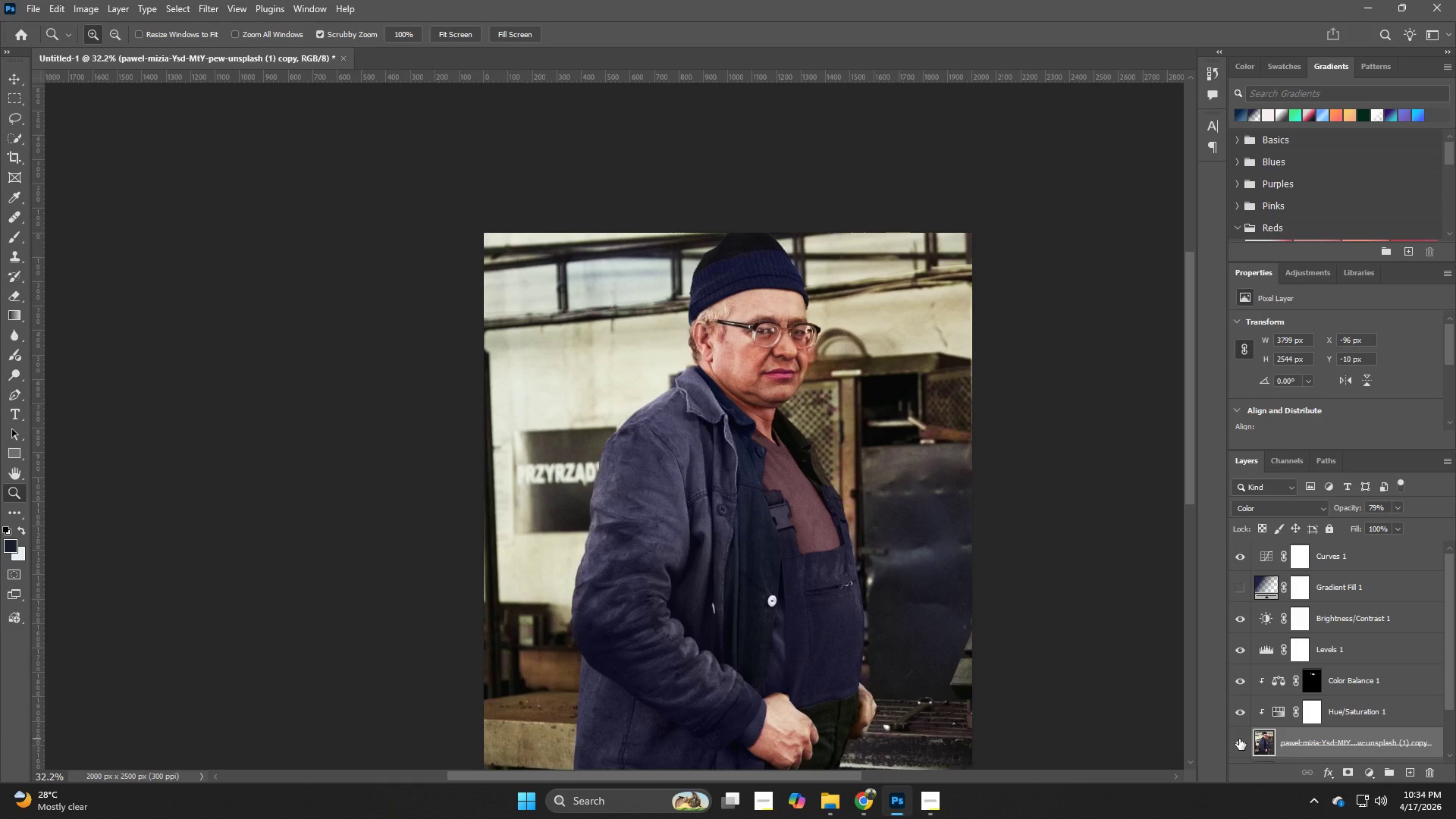 
left_click([1239, 739])
 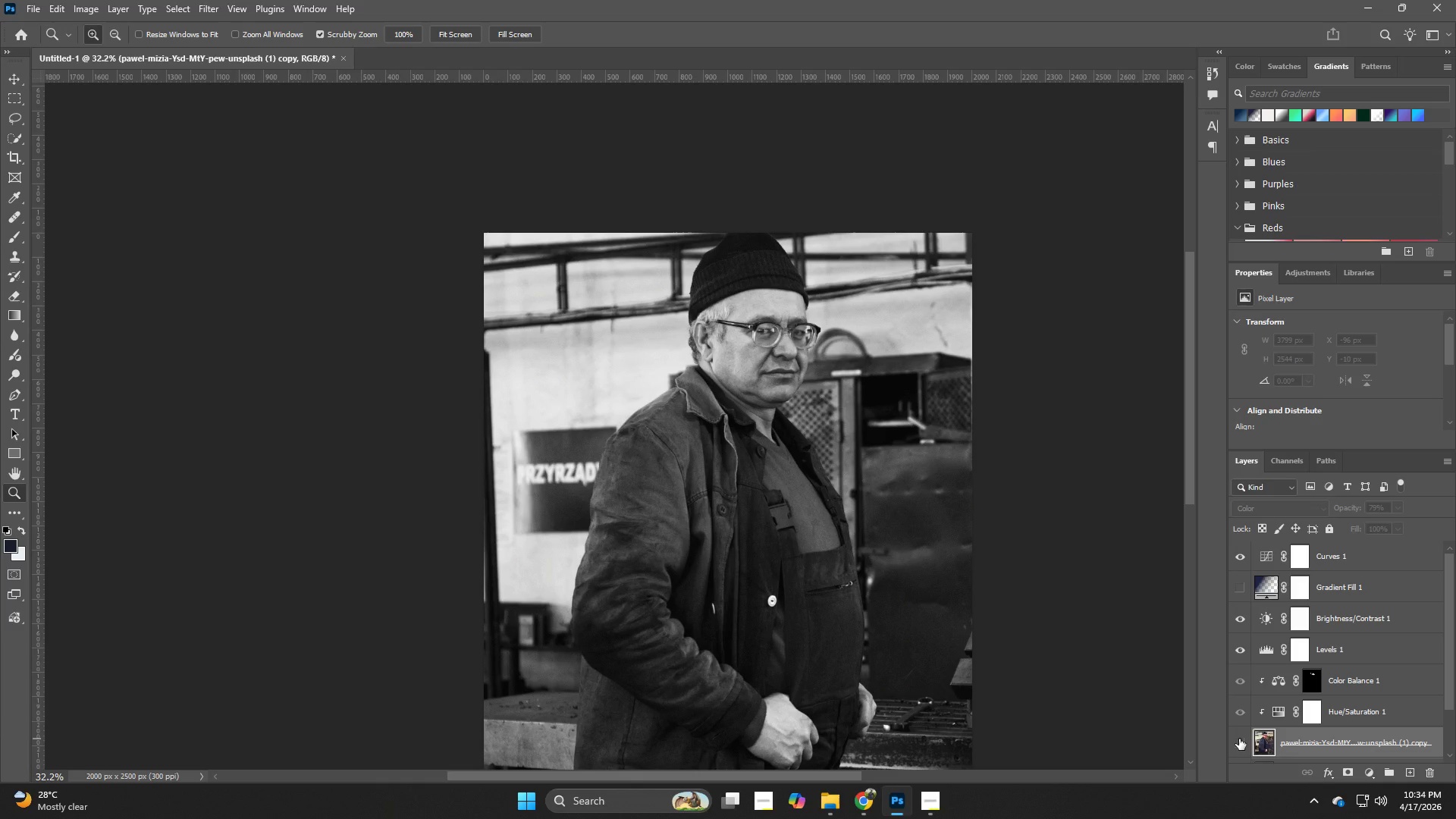 
left_click([1239, 739])
 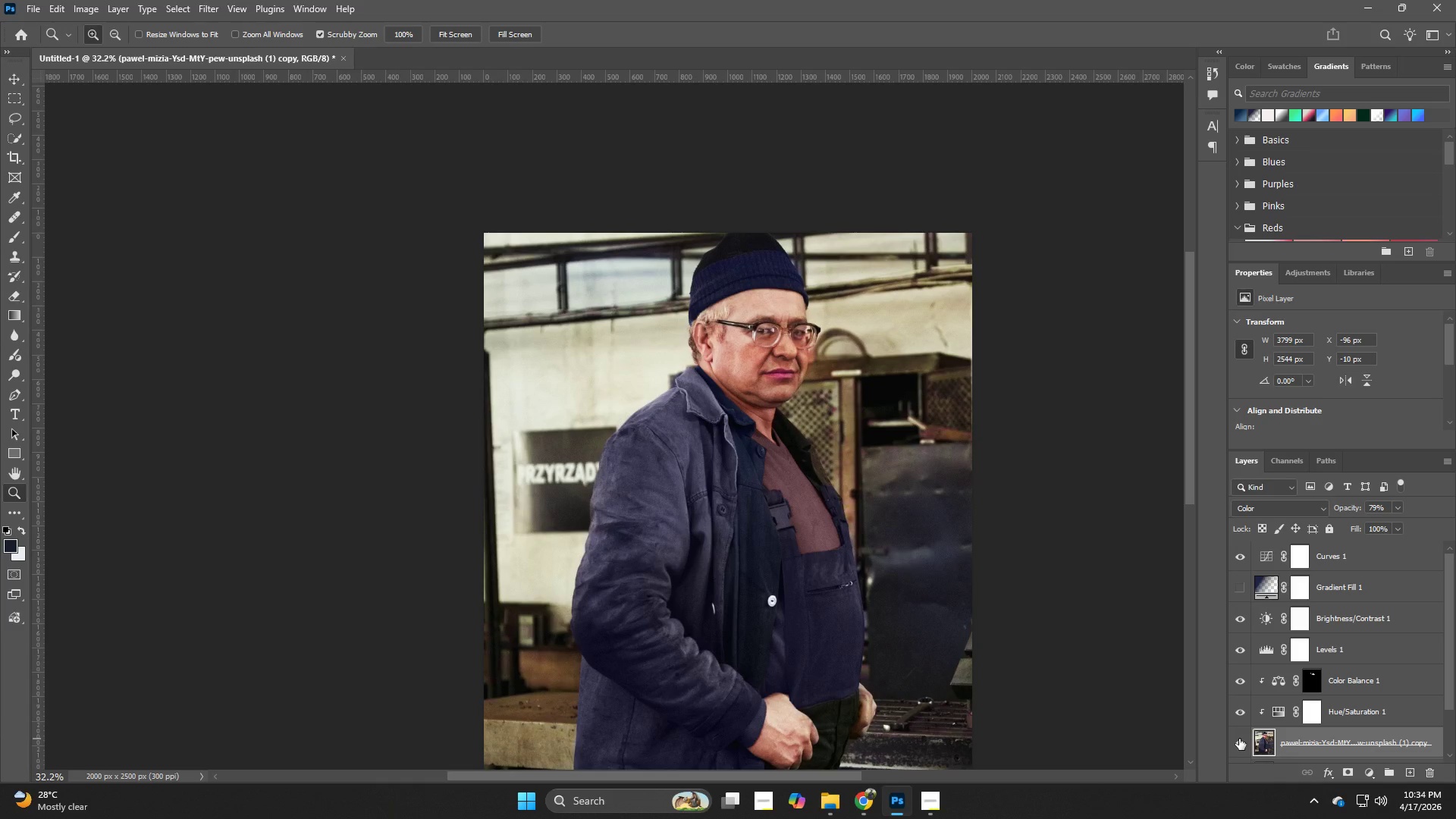 
left_click([1239, 739])
 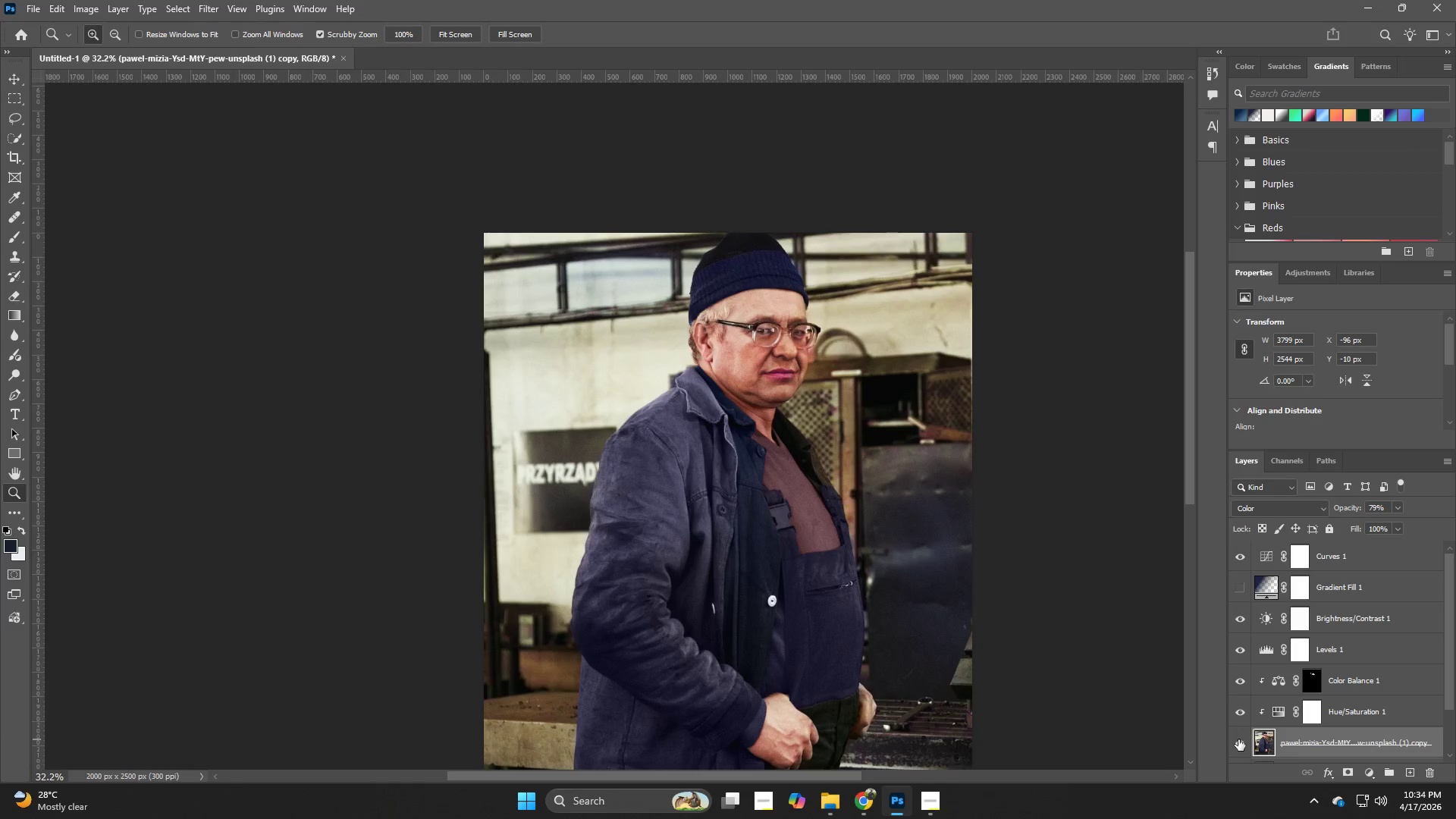 
hold_key(key=Z, duration=0.53)
 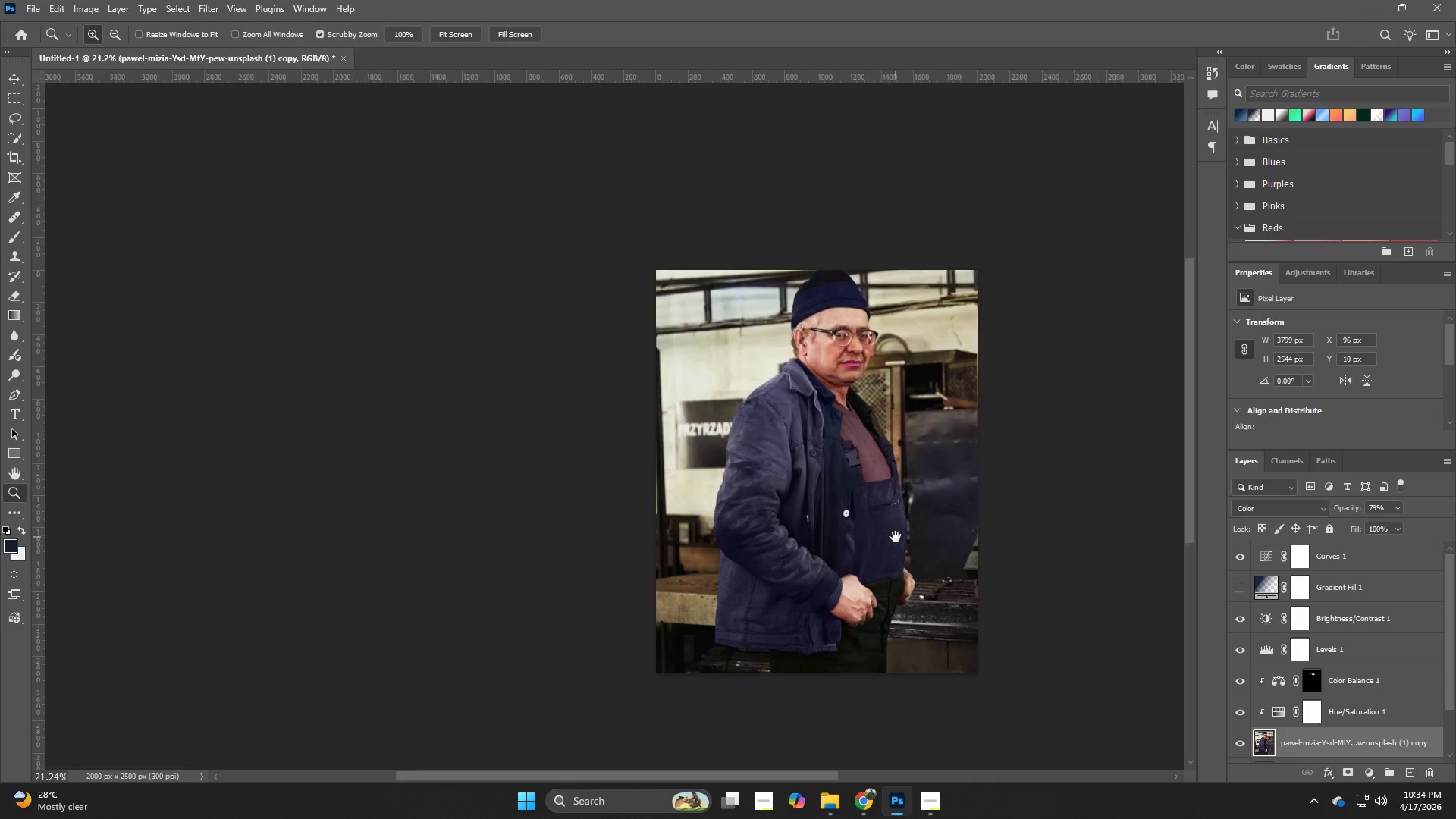 
left_click_drag(start_coordinate=[918, 544], to_coordinate=[886, 555])
 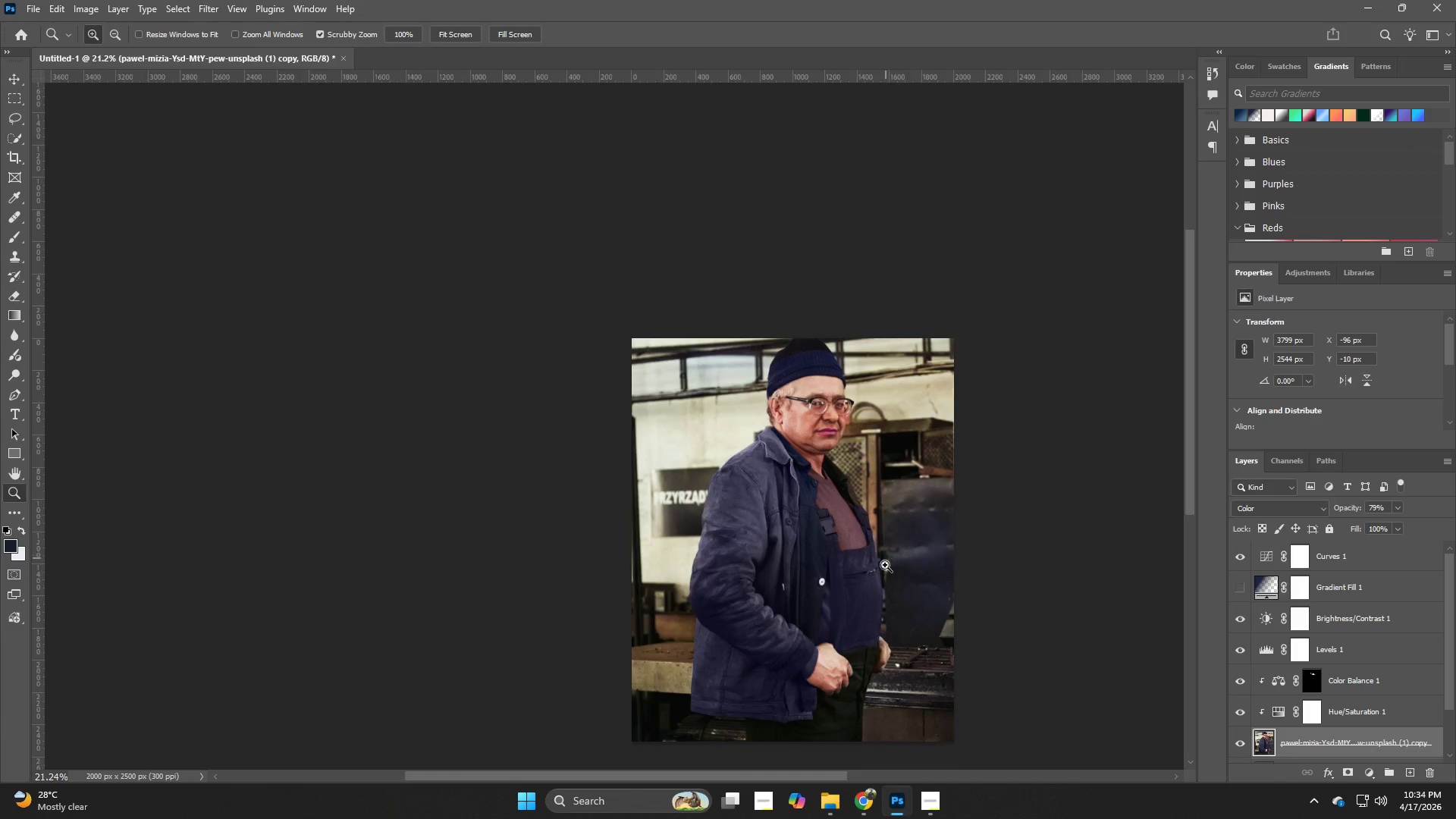 
hold_key(key=Space, duration=0.72)
 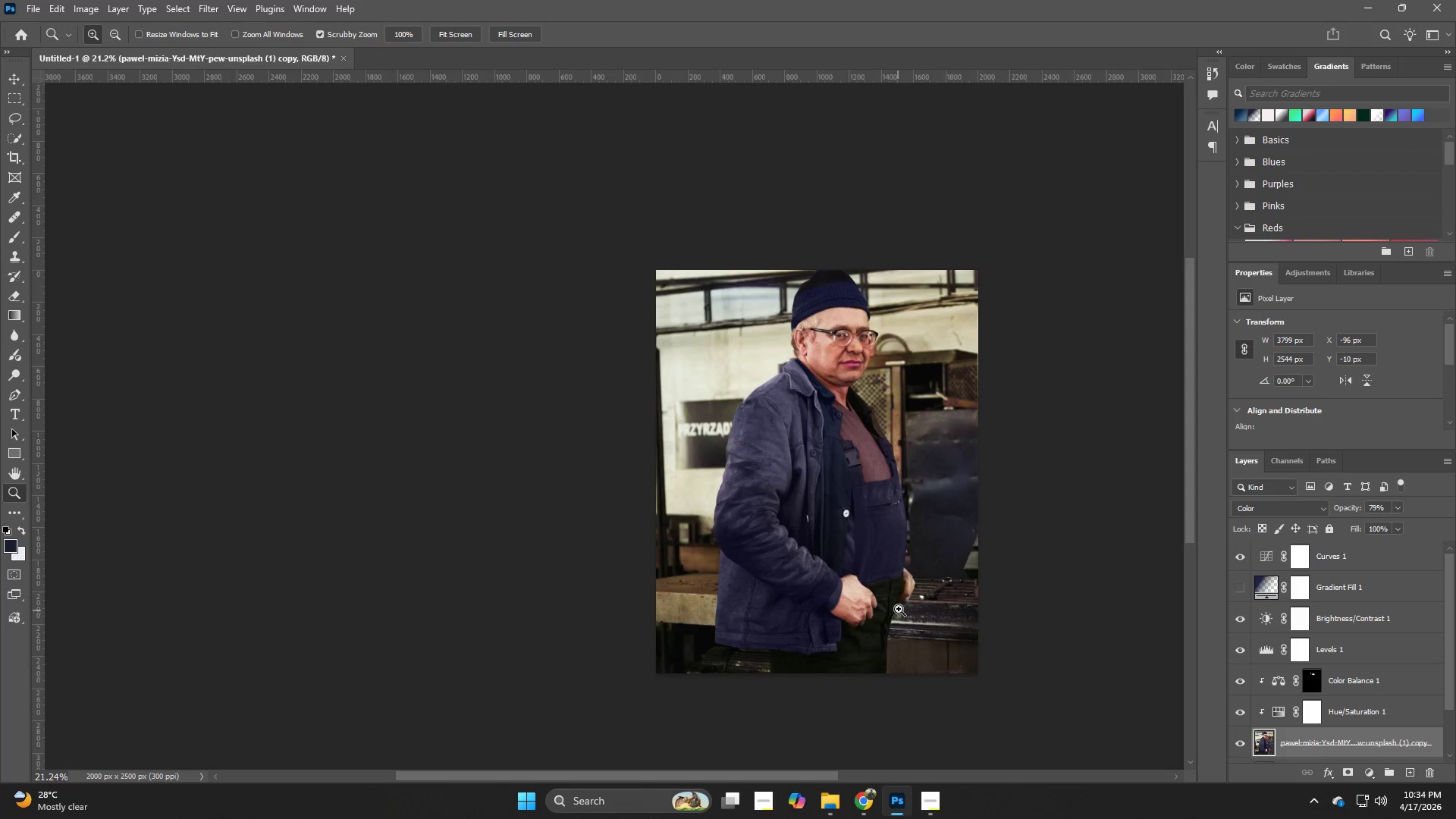 
left_click_drag(start_coordinate=[871, 605], to_coordinate=[896, 537])
 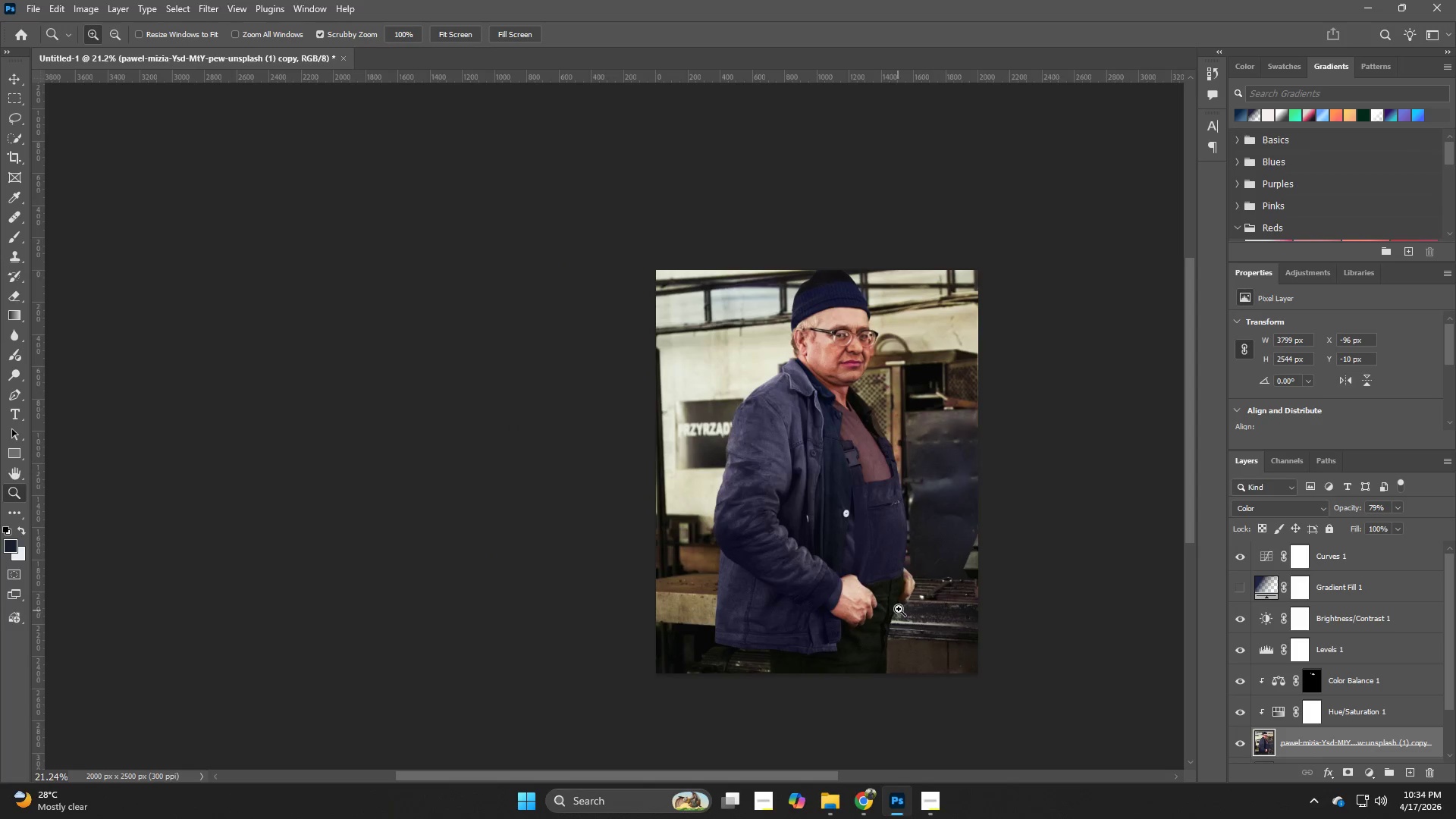 
key(Z)
 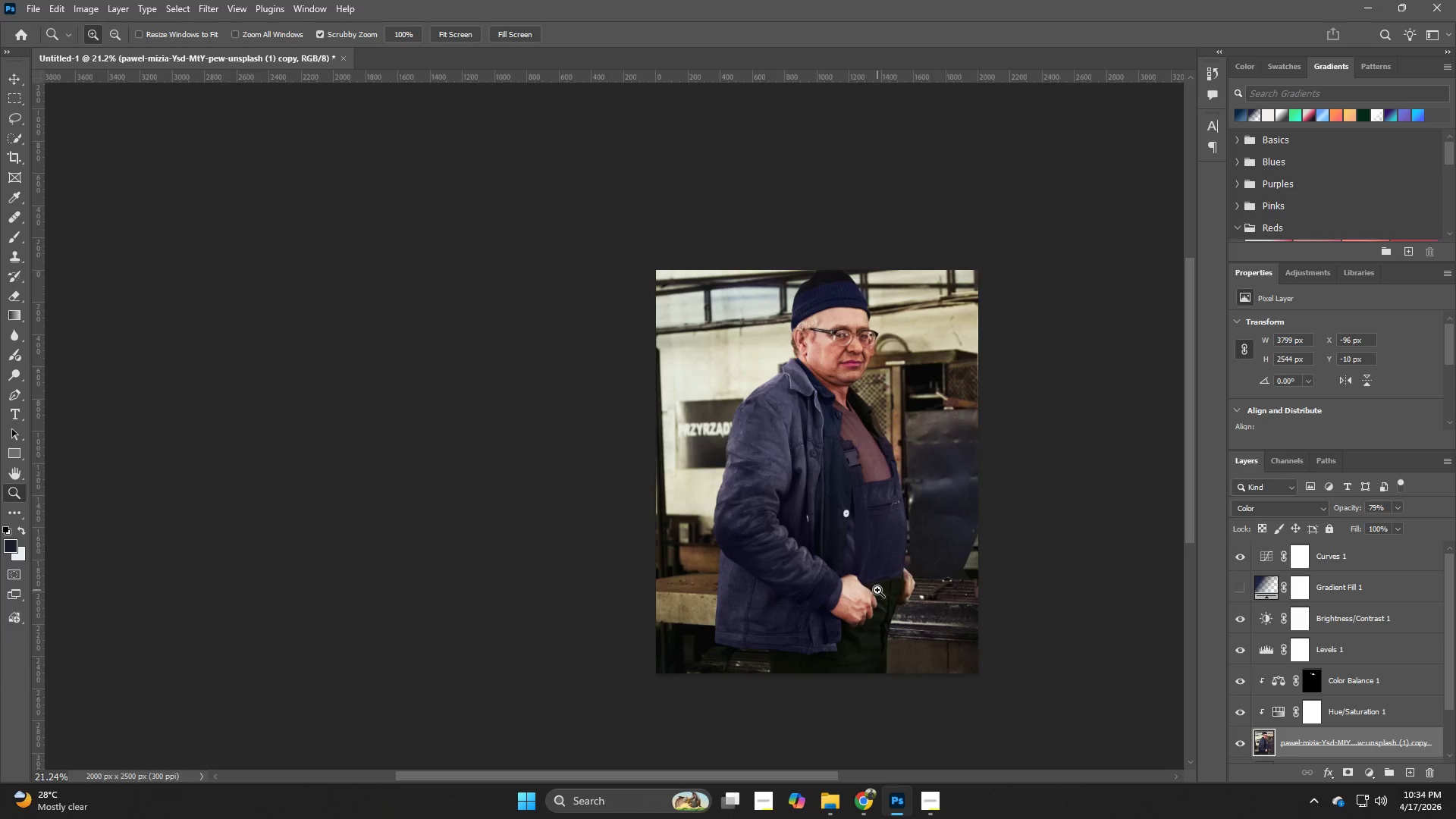 
left_click_drag(start_coordinate=[877, 592], to_coordinate=[908, 634])
 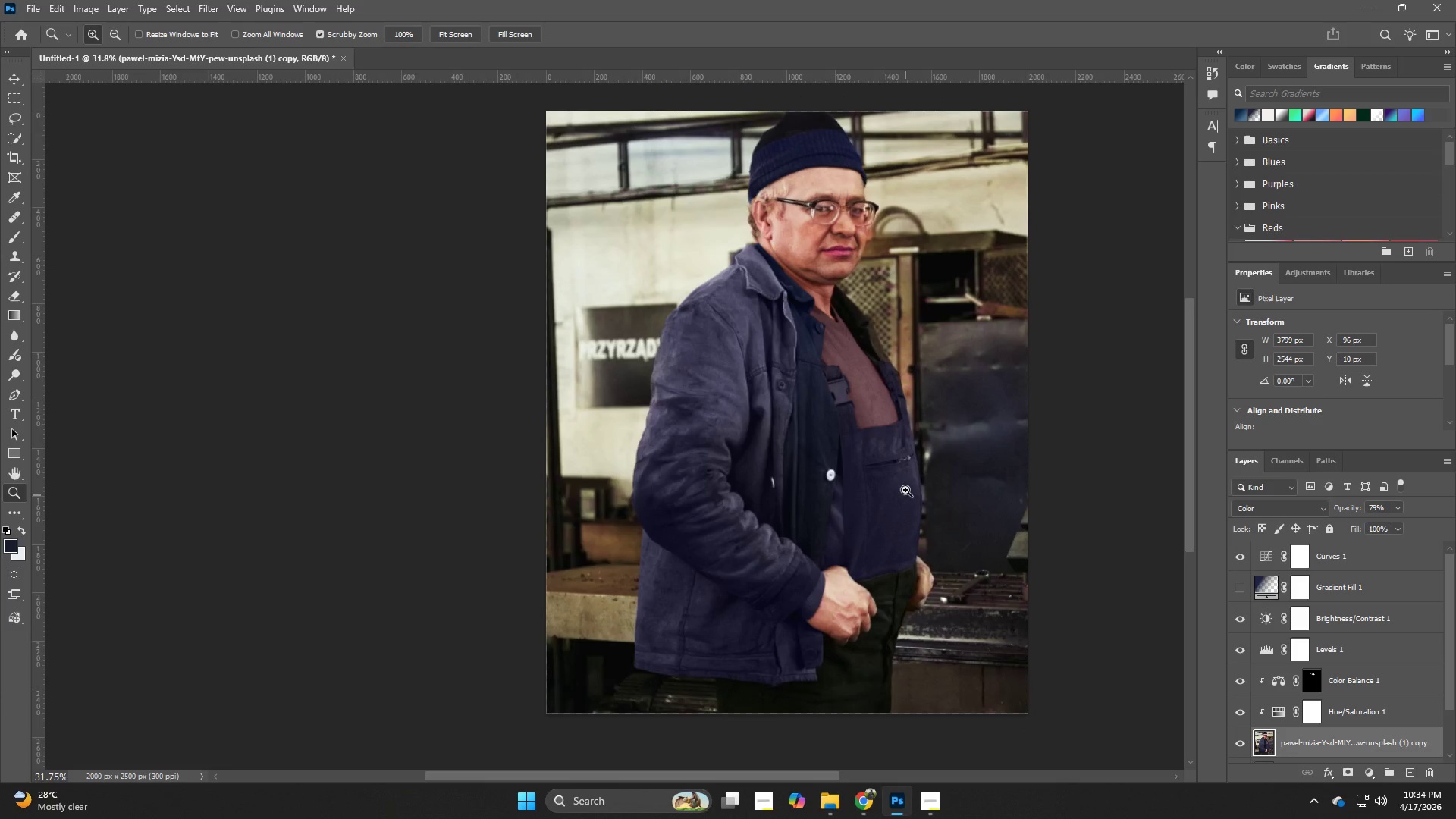 
left_click_drag(start_coordinate=[895, 491], to_coordinate=[882, 513])
 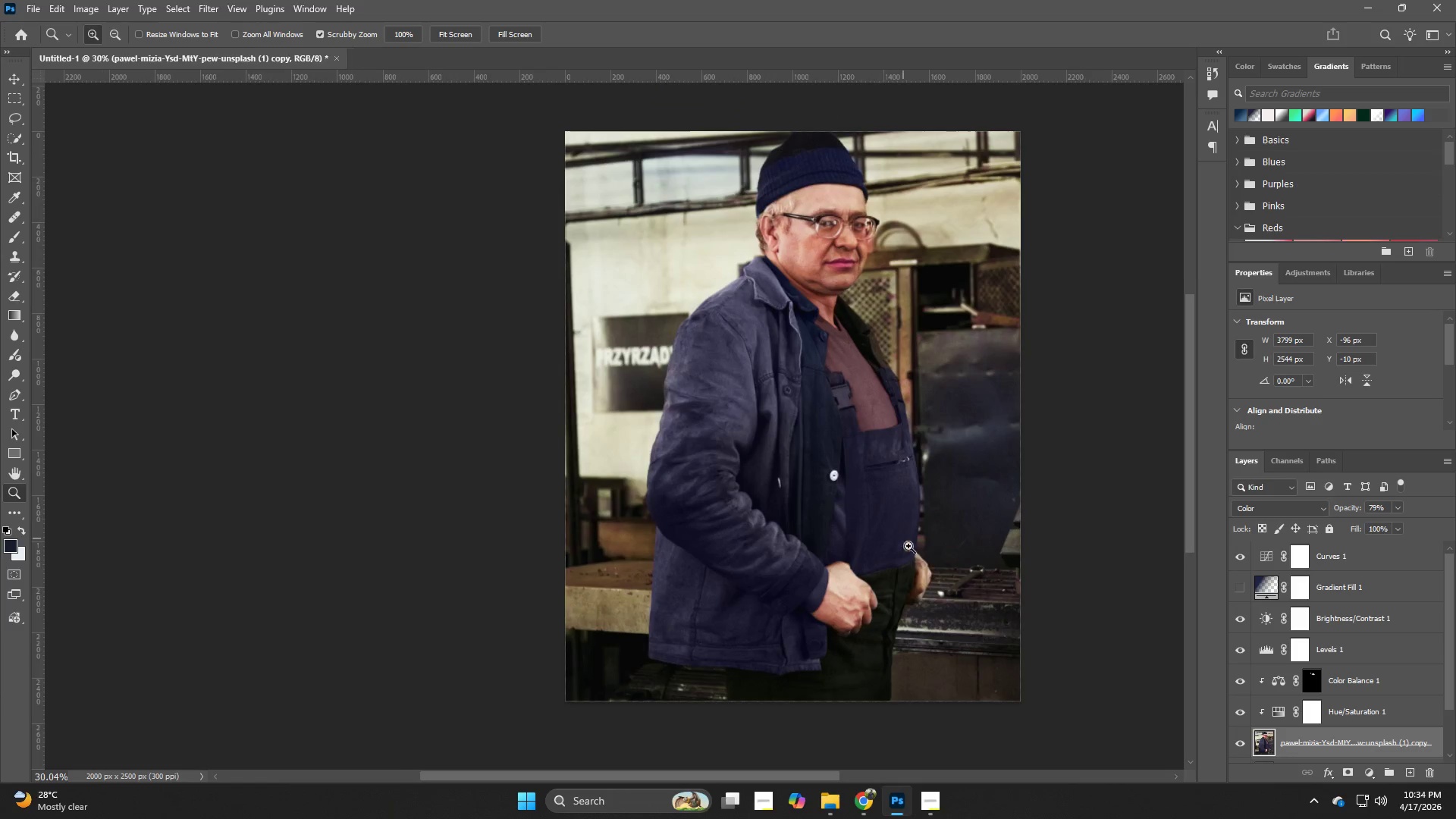 
left_click_drag(start_coordinate=[923, 562], to_coordinate=[1009, 635])
 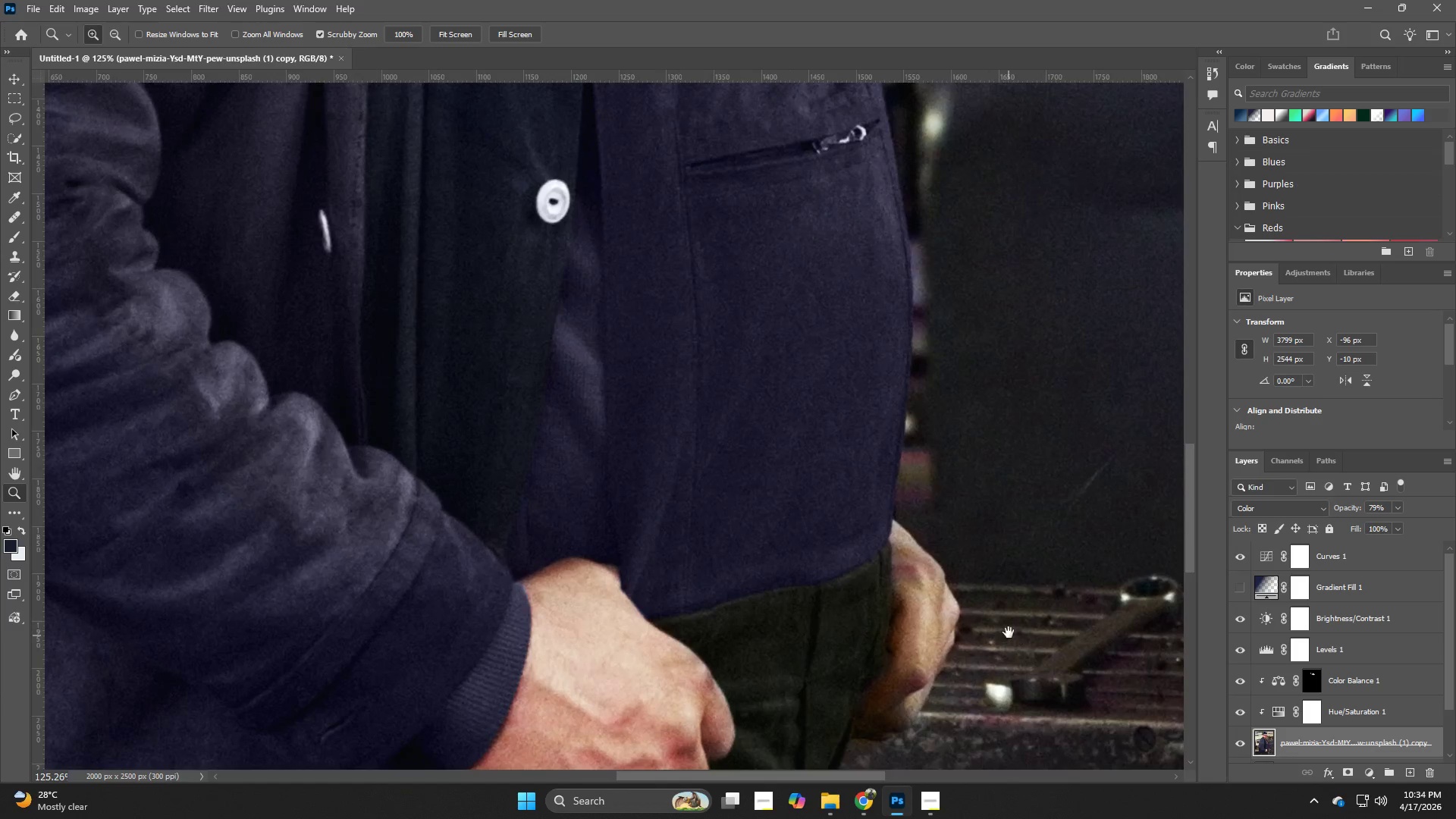 
hold_key(key=Space, duration=0.69)
 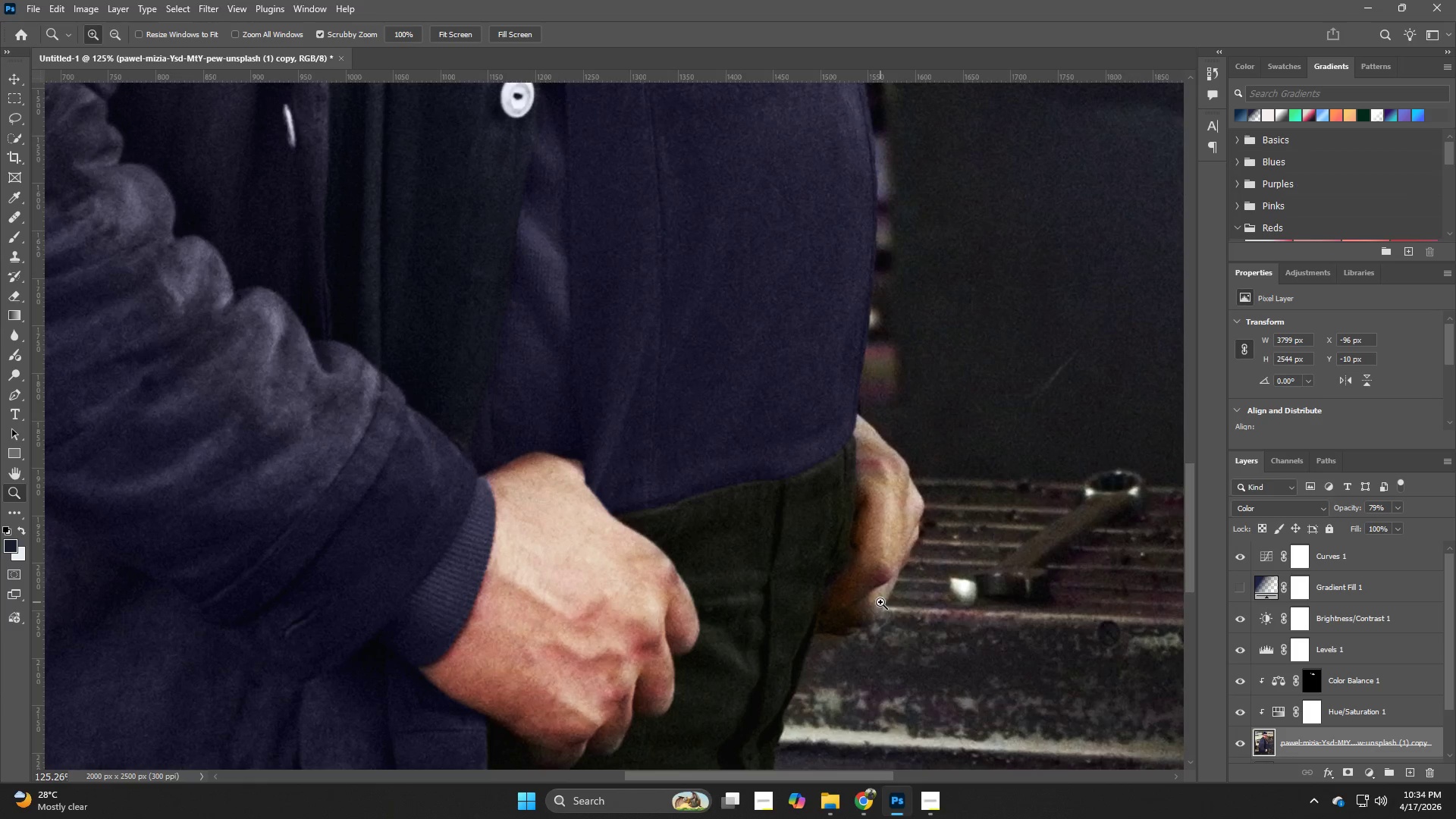 
left_click_drag(start_coordinate=[1009, 635], to_coordinate=[973, 530])
 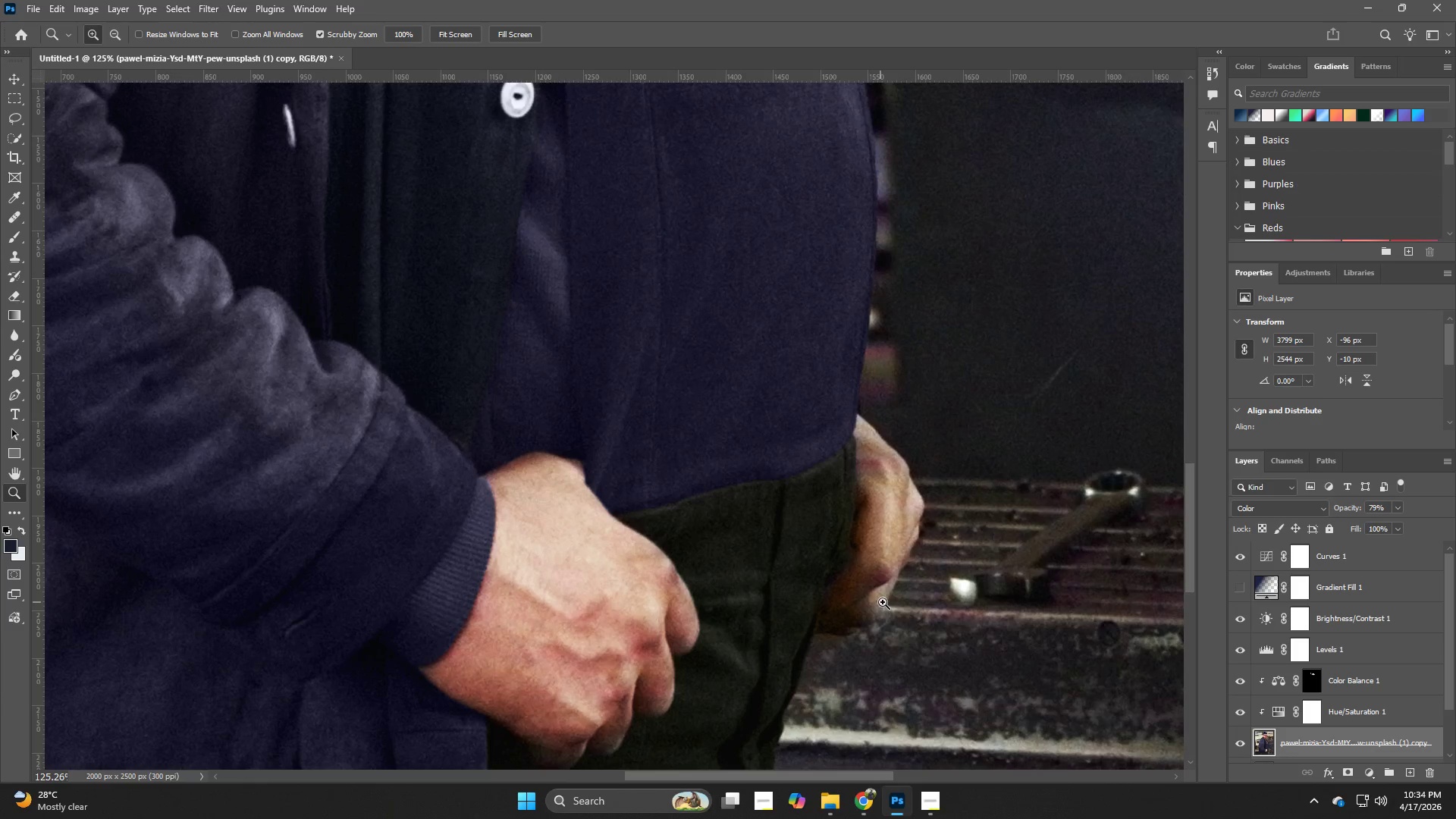 
key(B)
 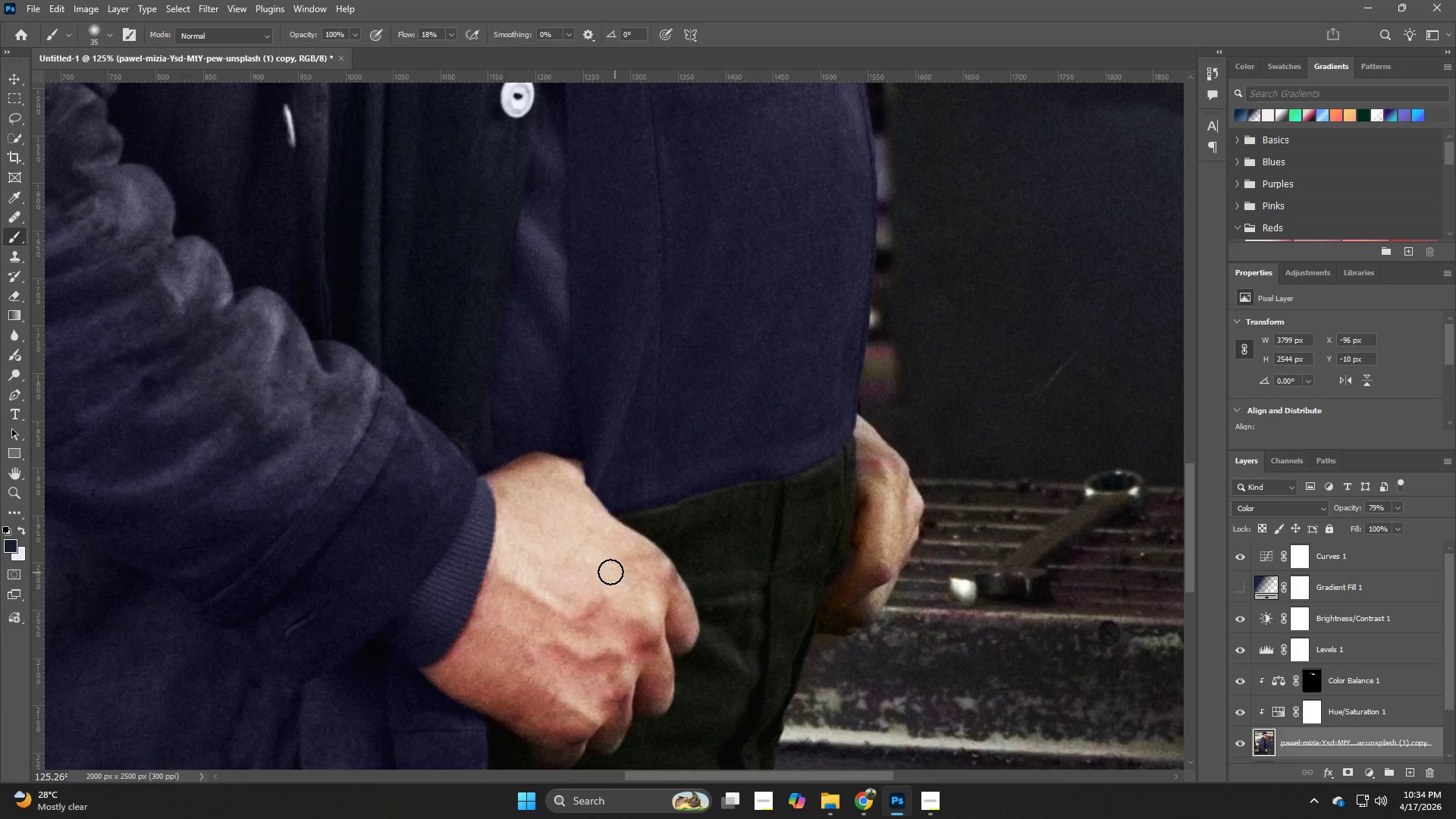 
hold_key(key=AltLeft, duration=0.53)
 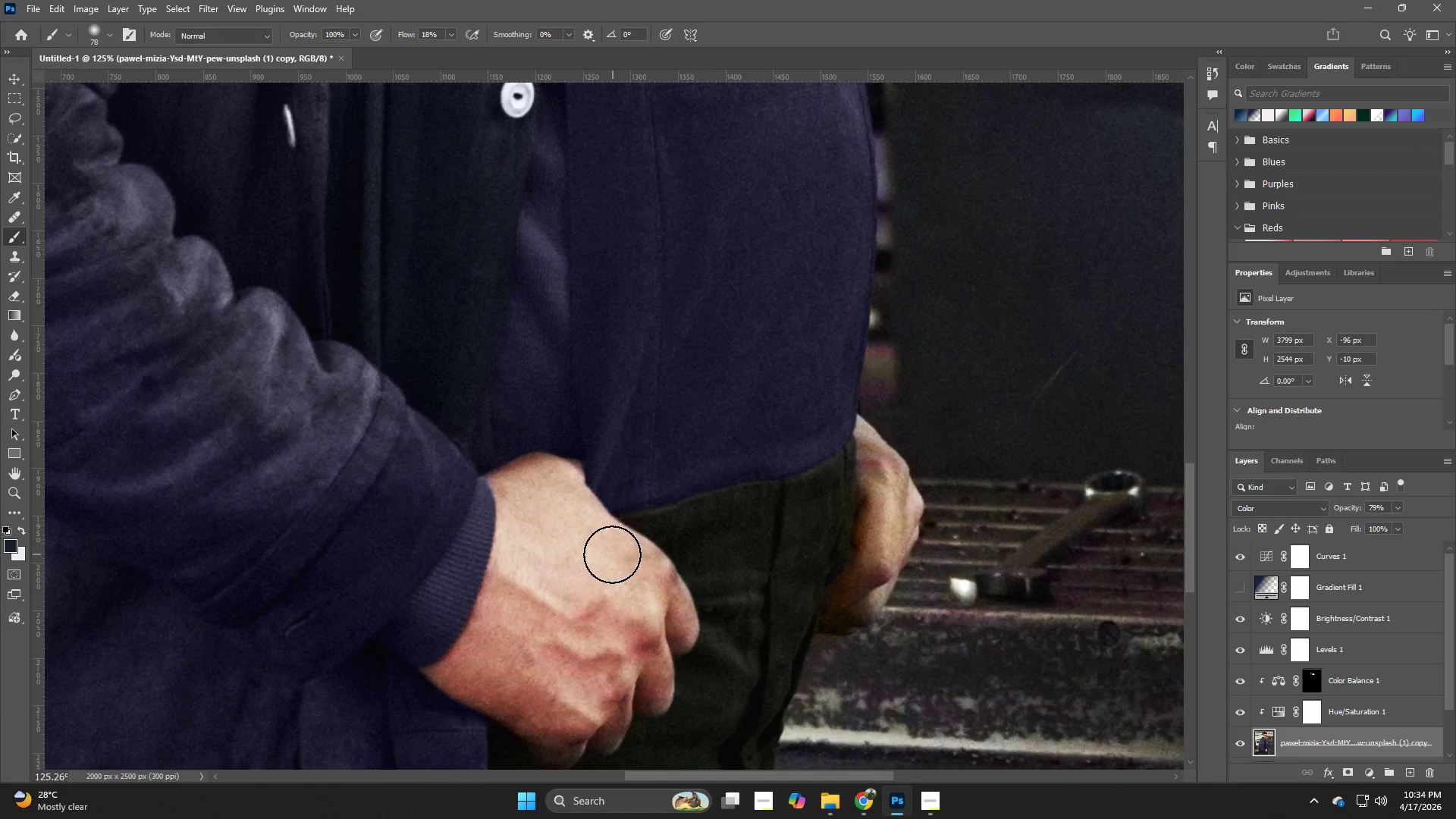 
hold_key(key=AltLeft, duration=0.66)
left_click([587, 562])
 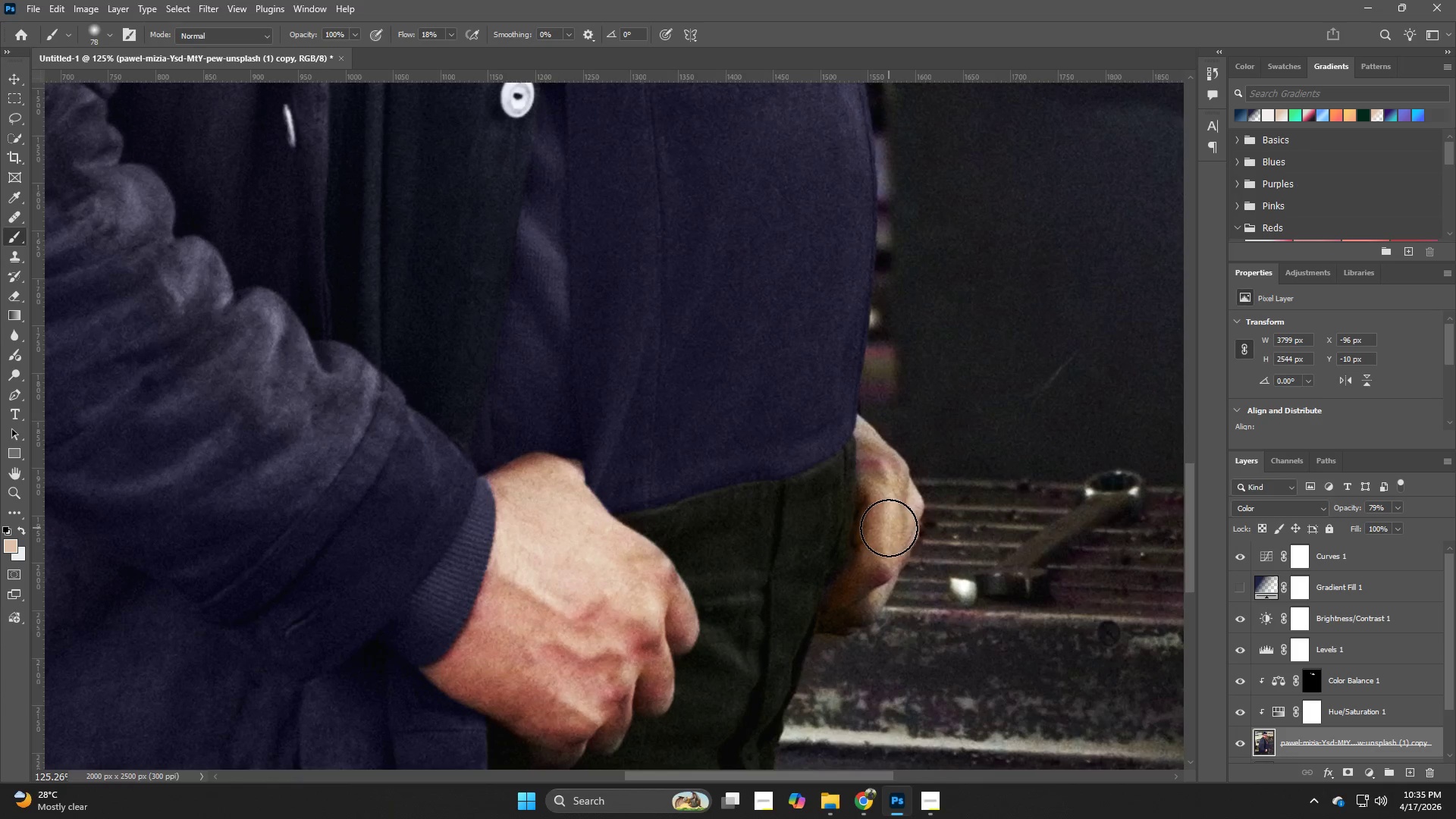 
left_click_drag(start_coordinate=[883, 496], to_coordinate=[868, 632])
 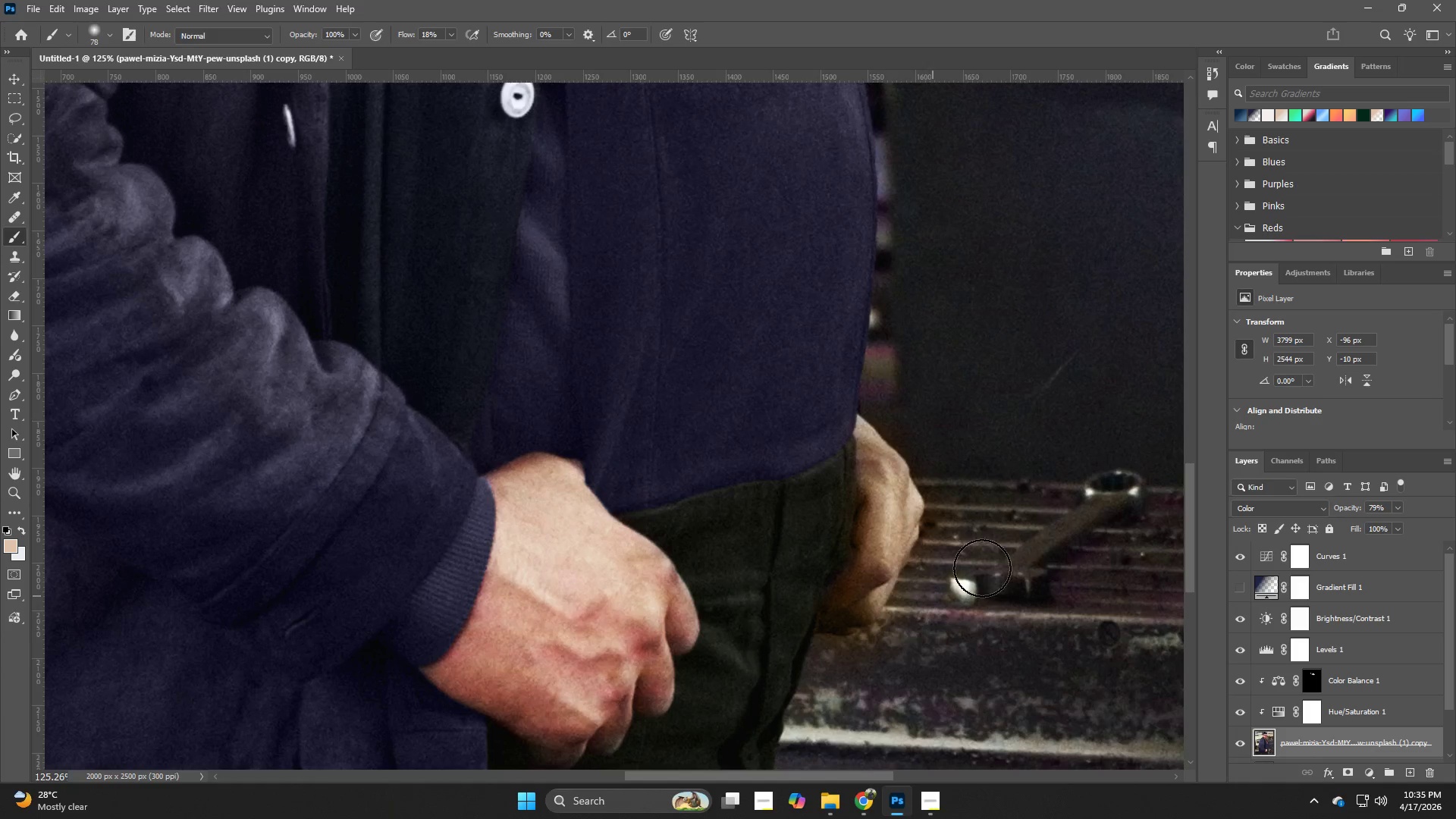 
hold_key(key=Z, duration=0.56)
 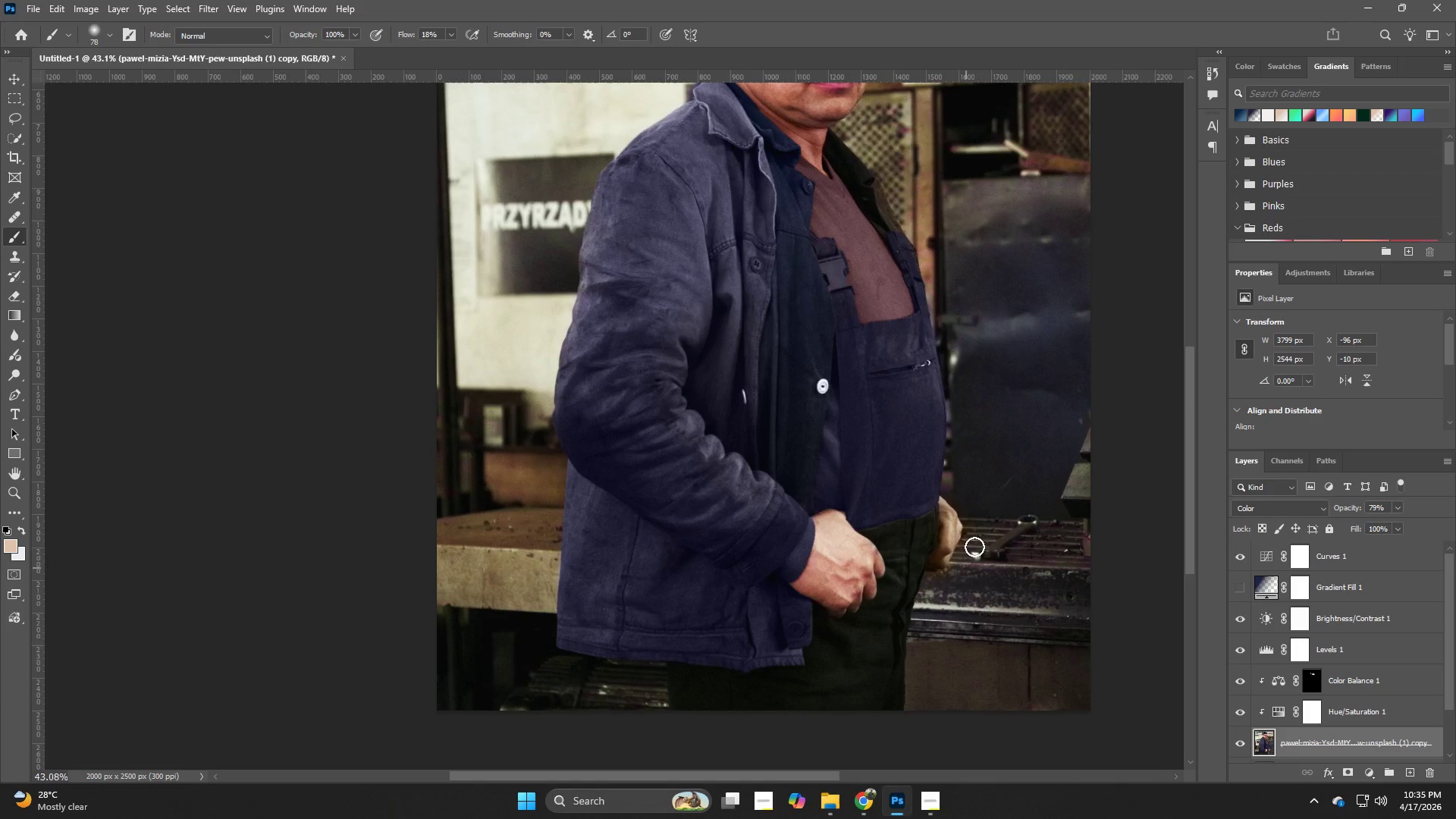 
left_click_drag(start_coordinate=[982, 539], to_coordinate=[912, 560])
 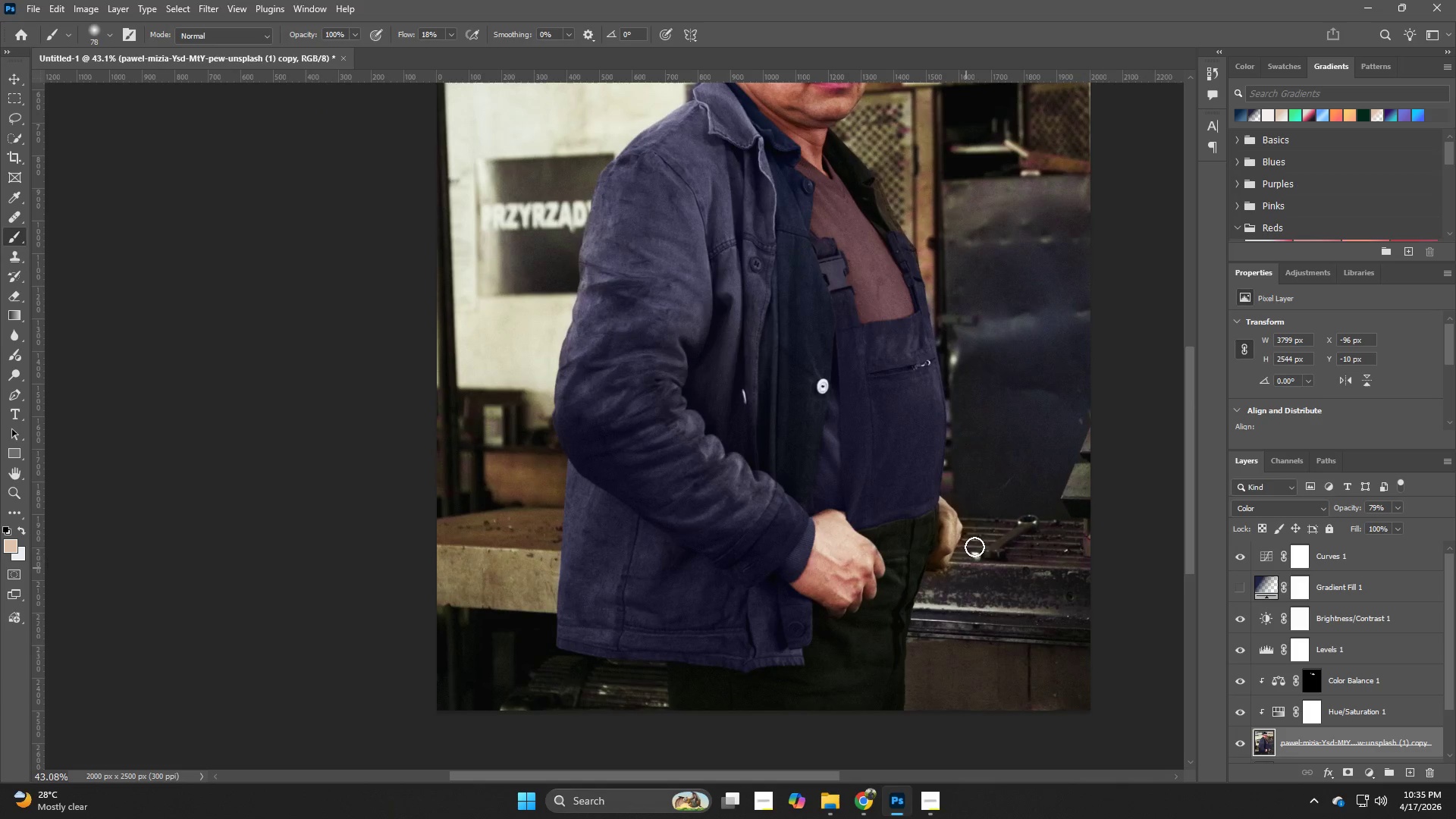 
hold_key(key=Z, duration=0.59)
 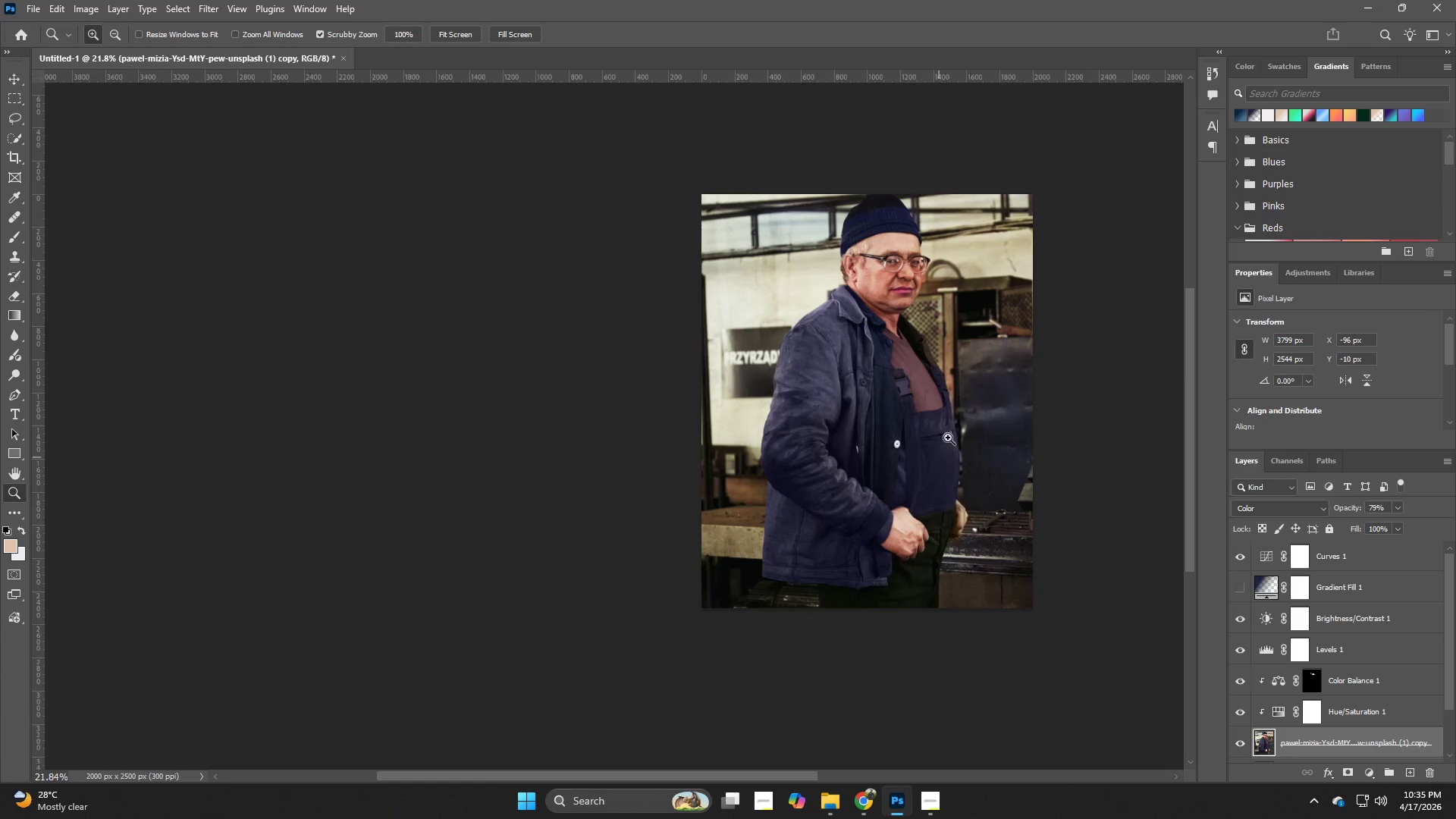 
left_click_drag(start_coordinate=[974, 503], to_coordinate=[927, 517])
 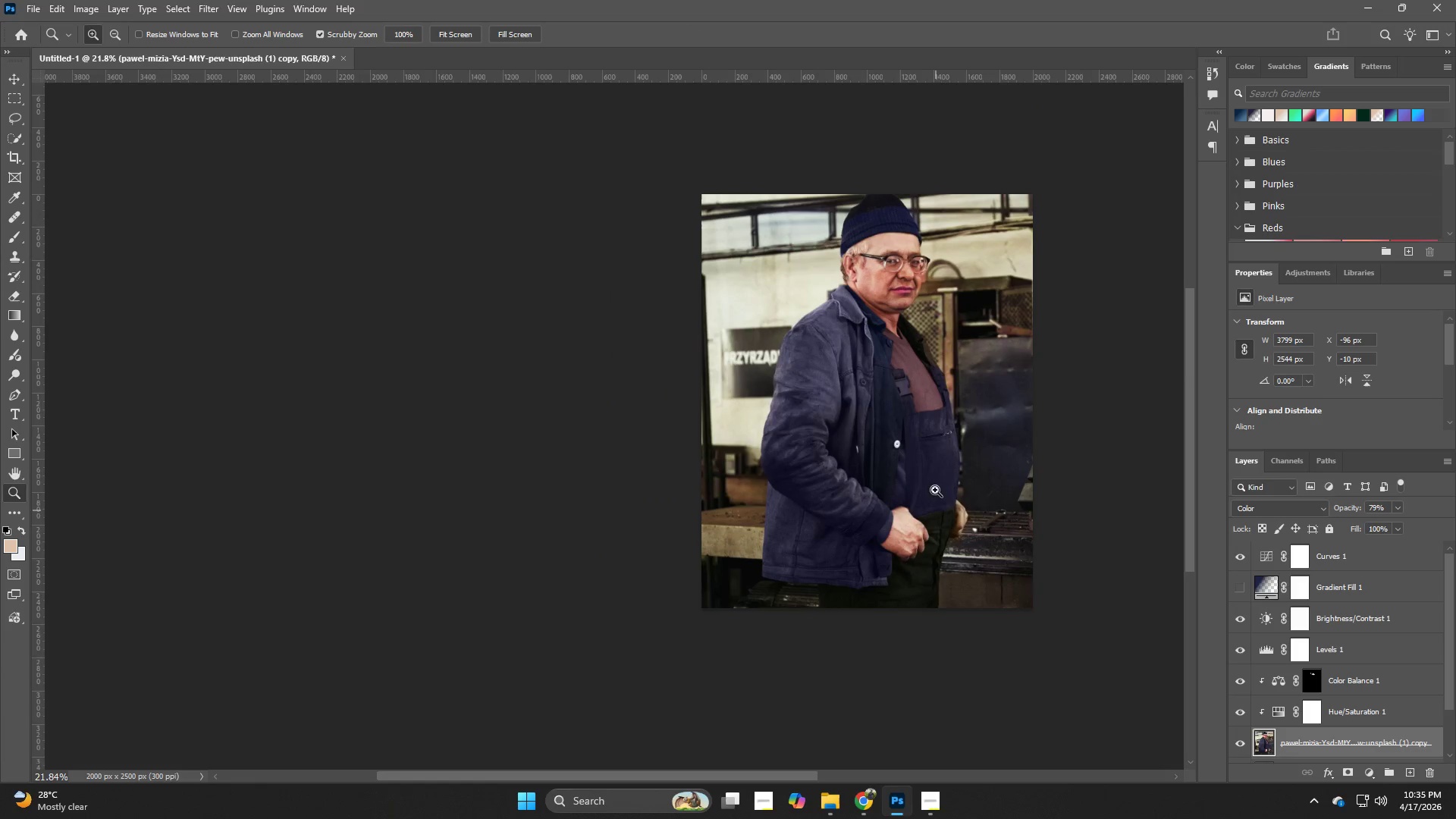 
hold_key(key=Z, duration=1.12)
 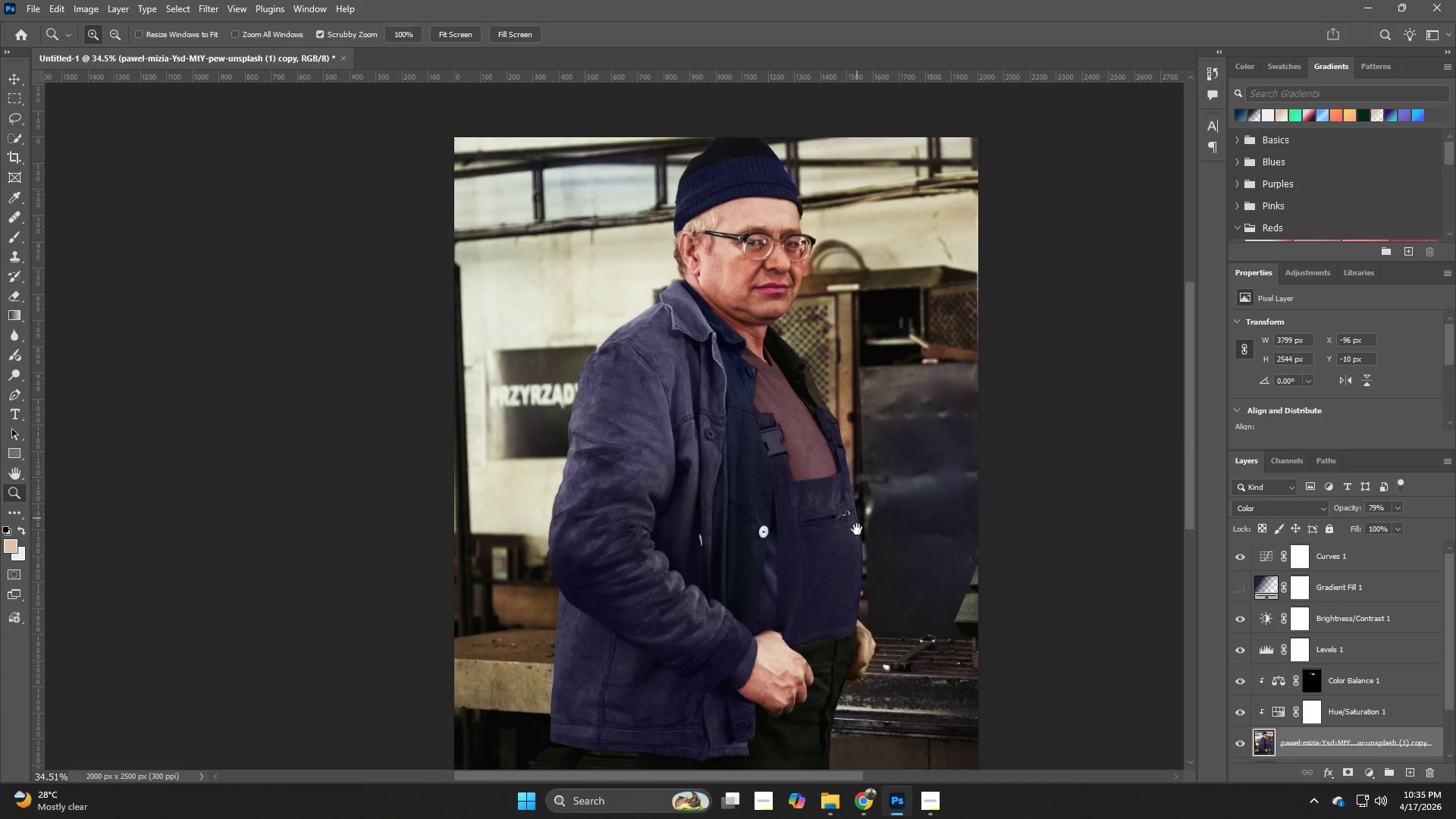 
left_click_drag(start_coordinate=[951, 418], to_coordinate=[967, 435])
 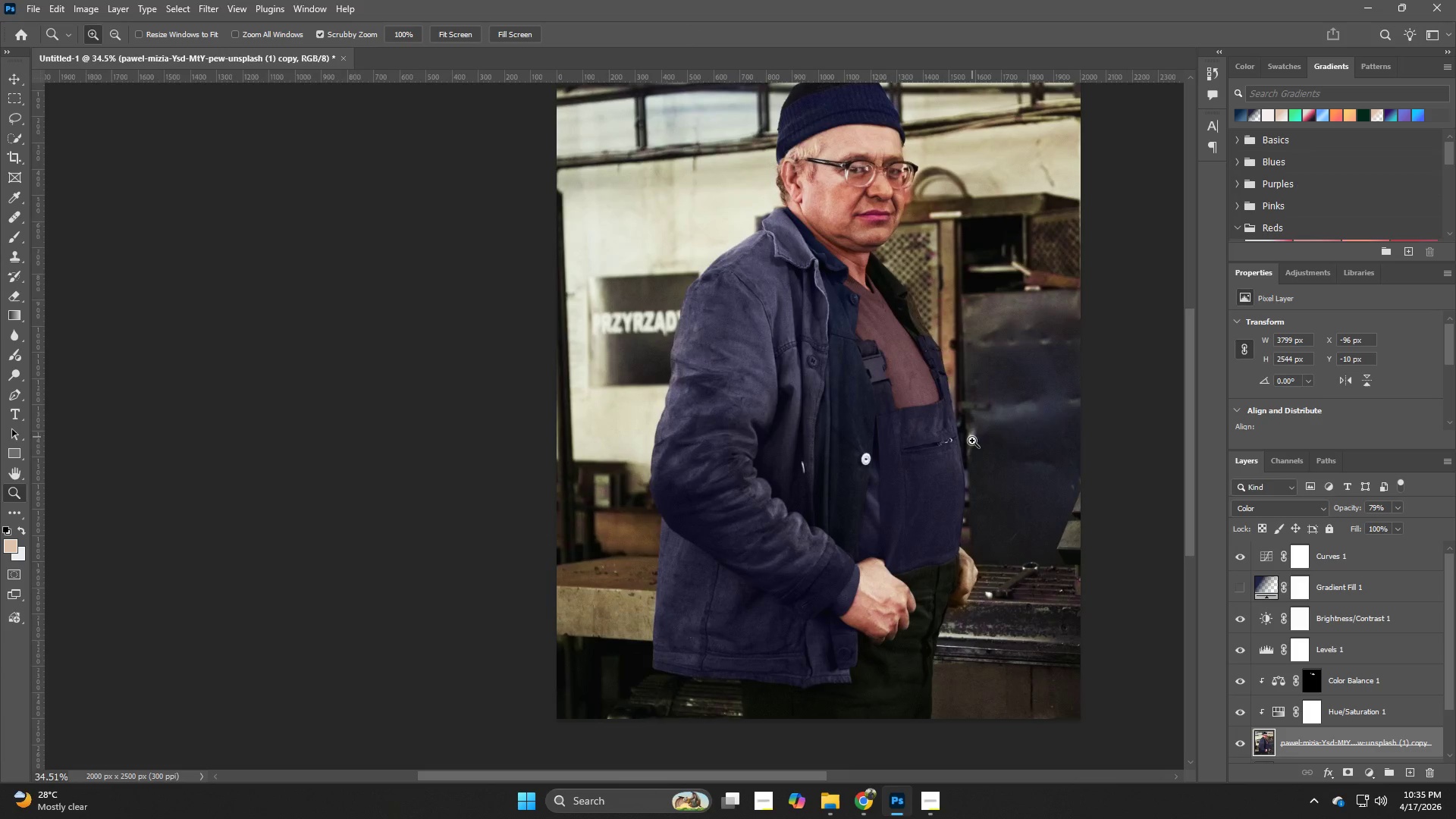 
hold_key(key=Space, duration=0.59)
 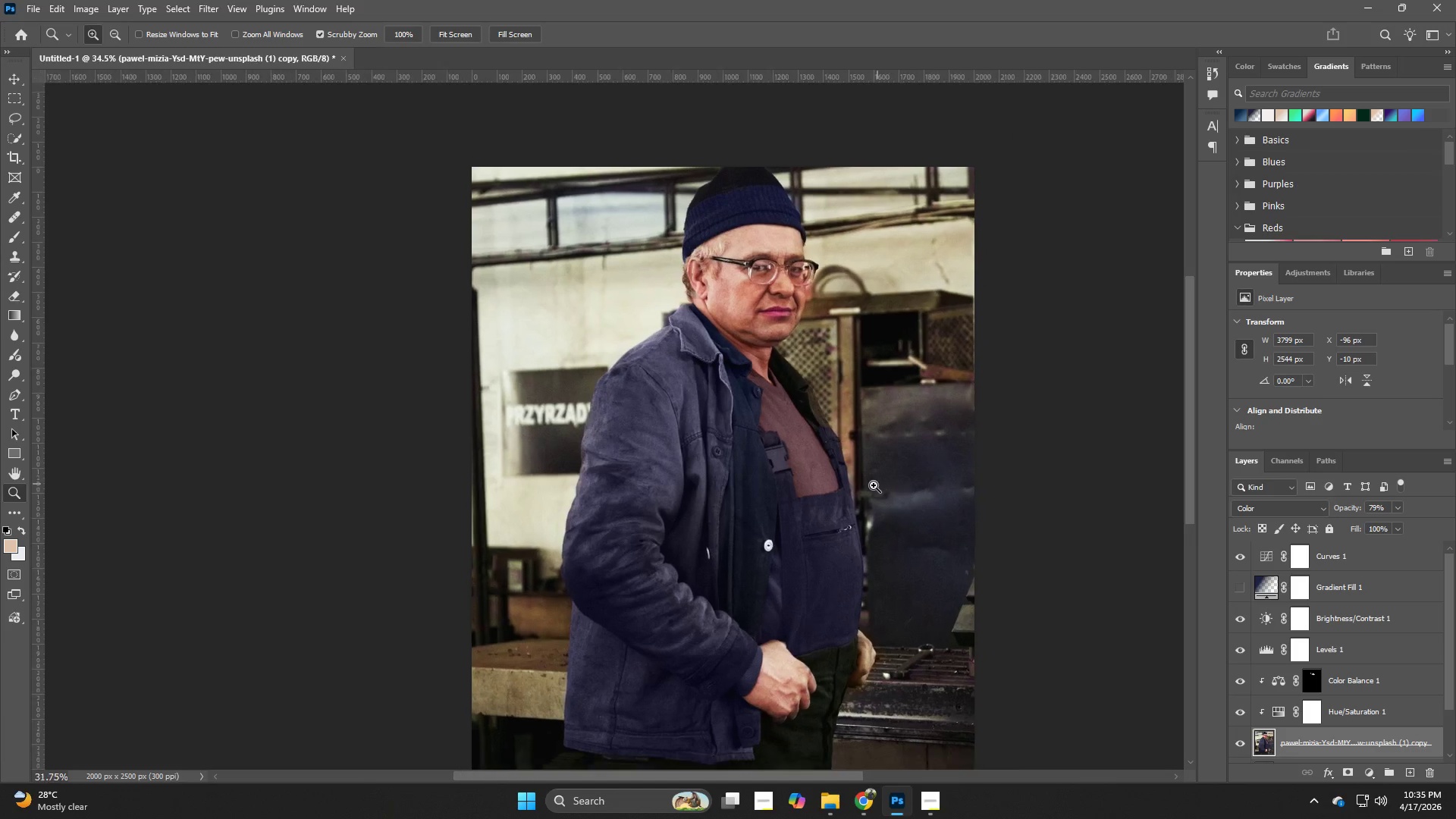 
left_click_drag(start_coordinate=[959, 441], to_coordinate=[857, 530])
 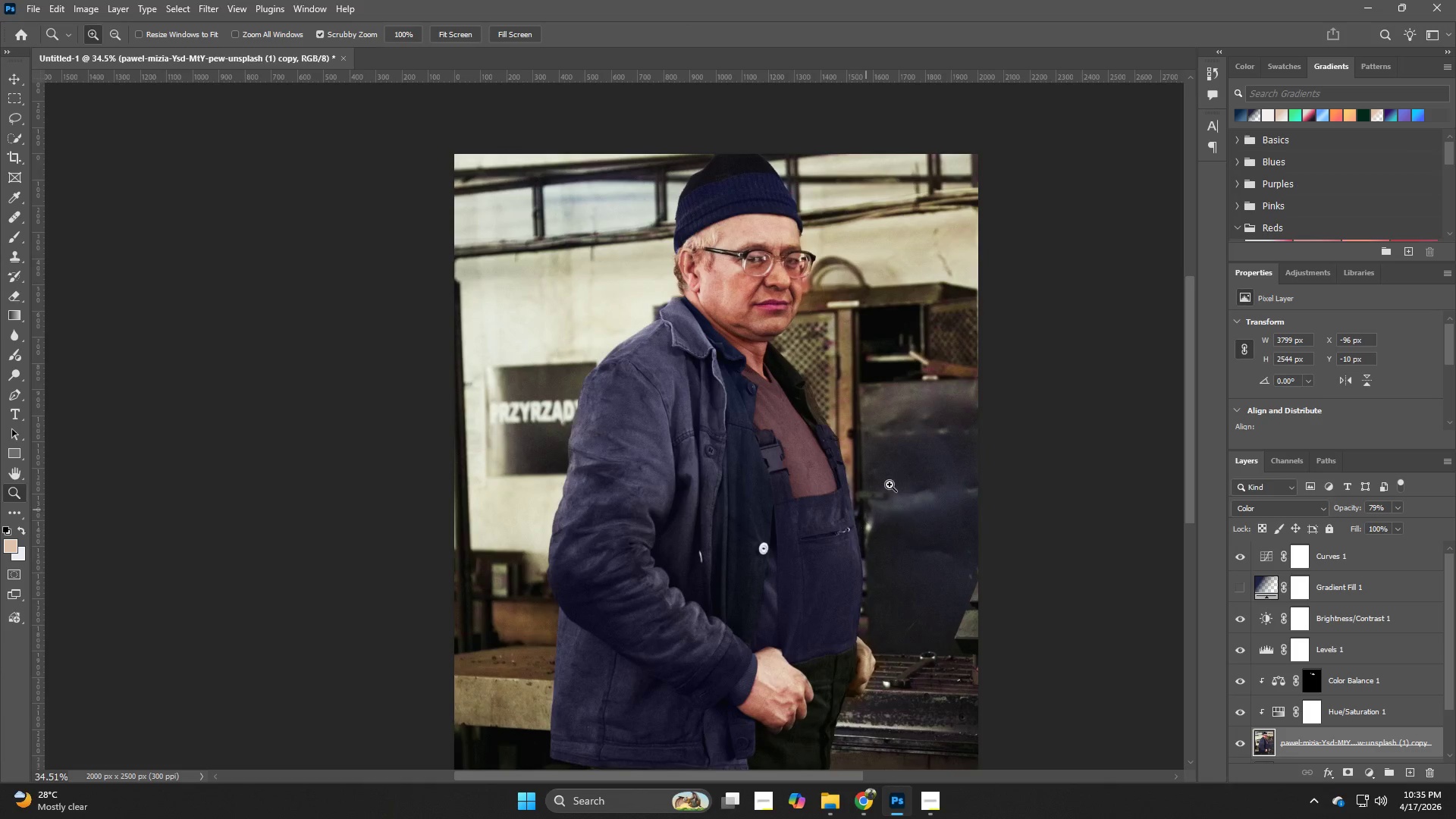 
hold_key(key=Z, duration=0.95)
 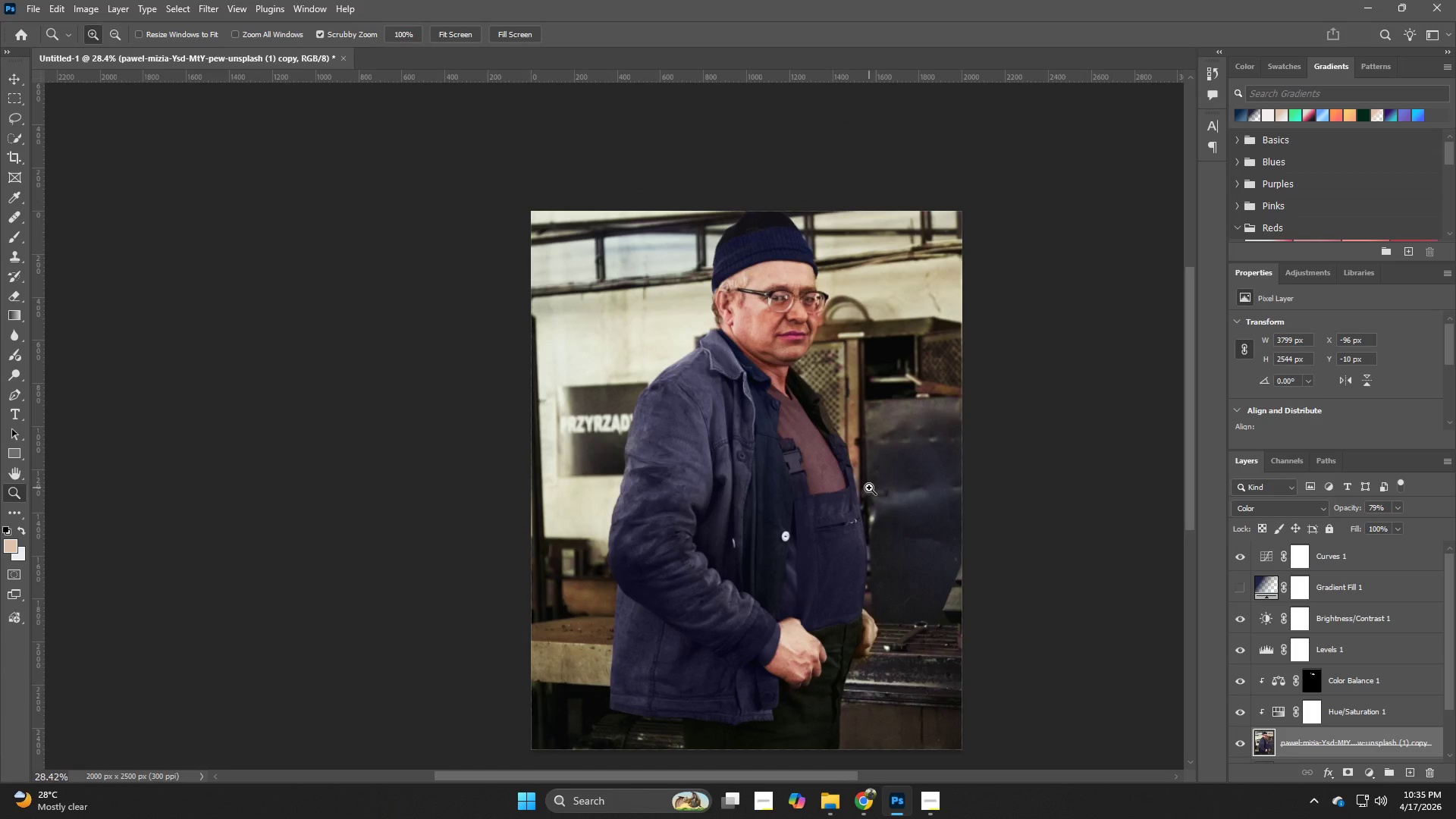 
left_click_drag(start_coordinate=[889, 479], to_coordinate=[869, 488])
 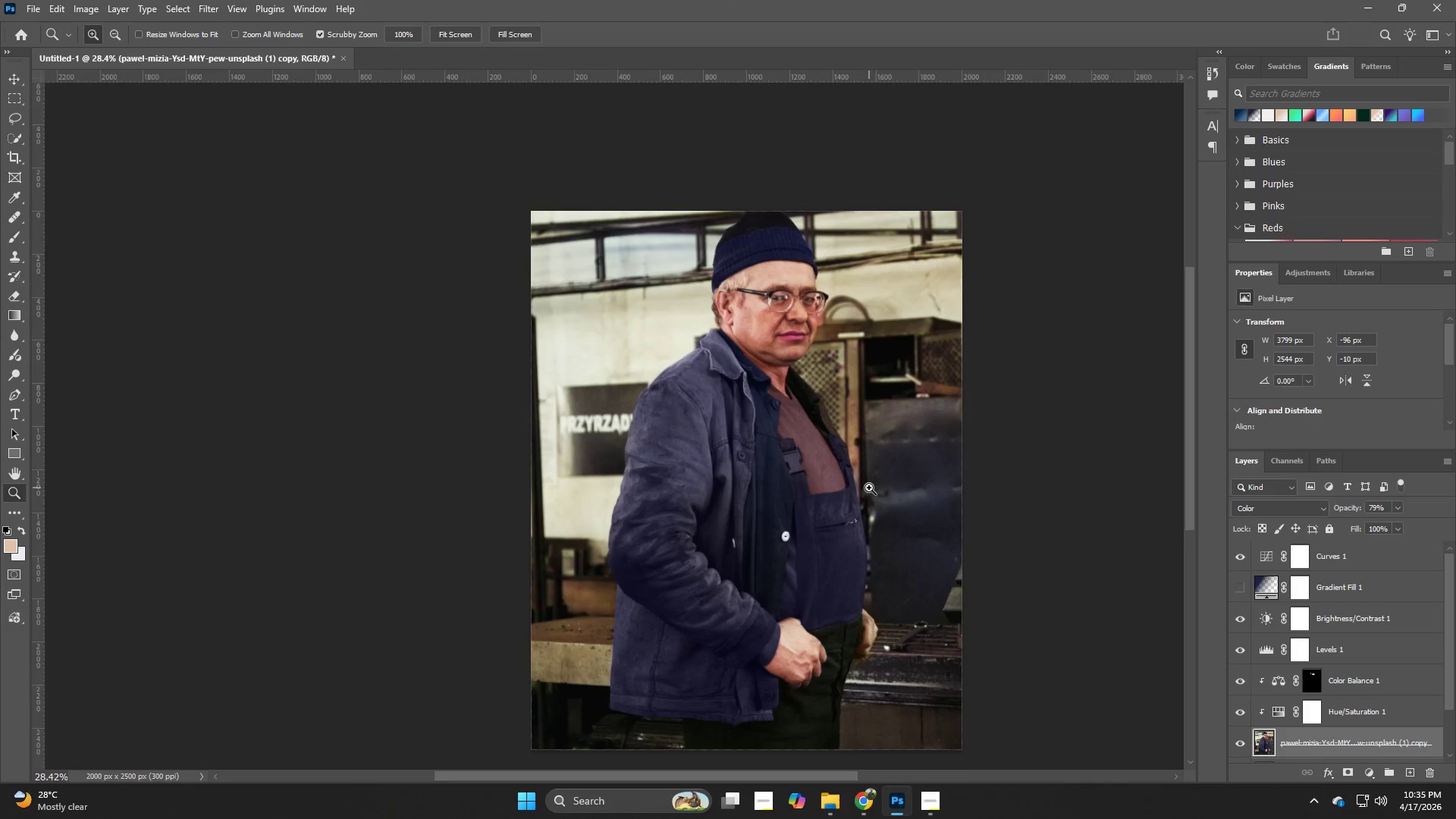 
wait(8.64)
 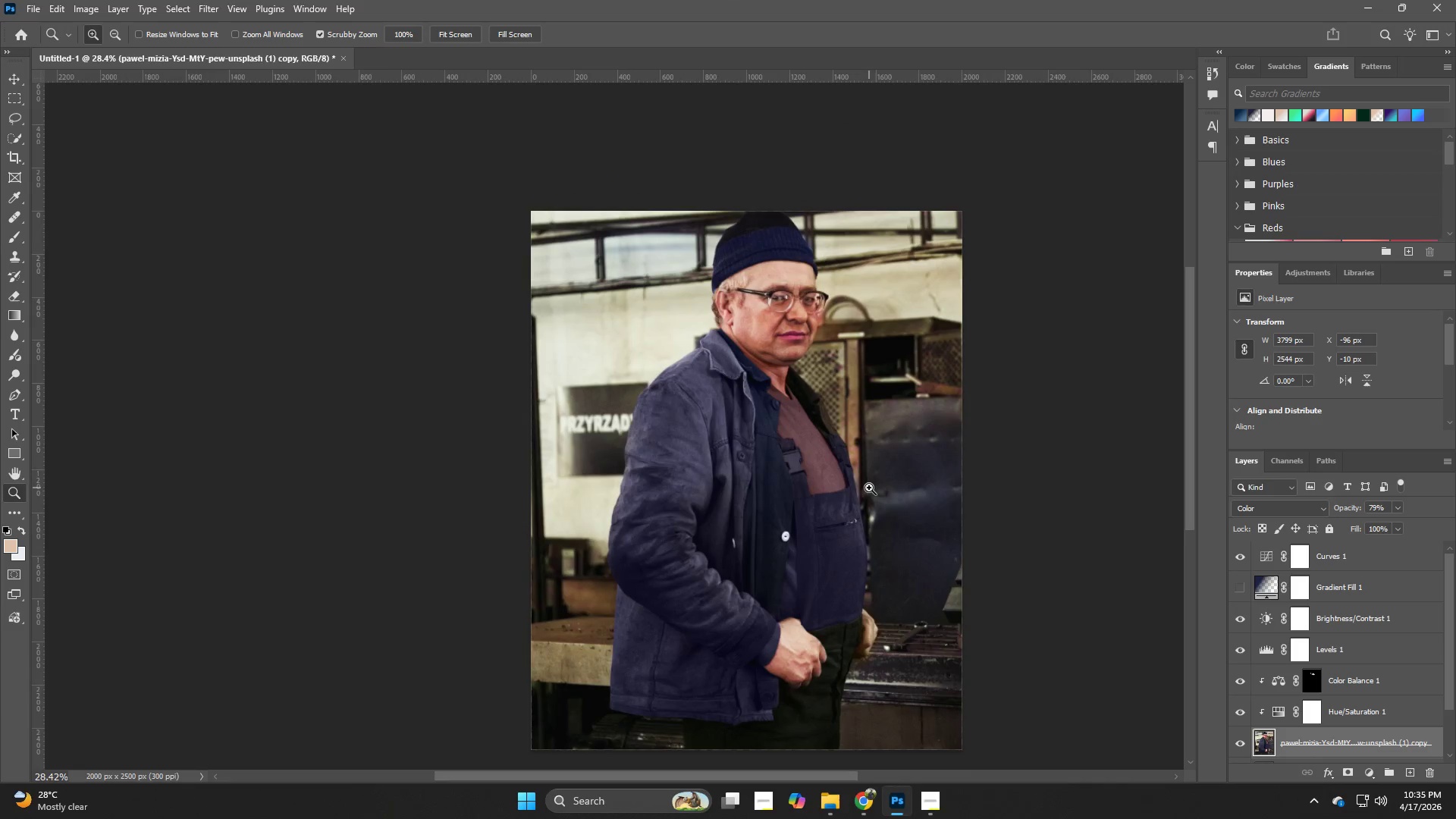 
left_click([921, 804])